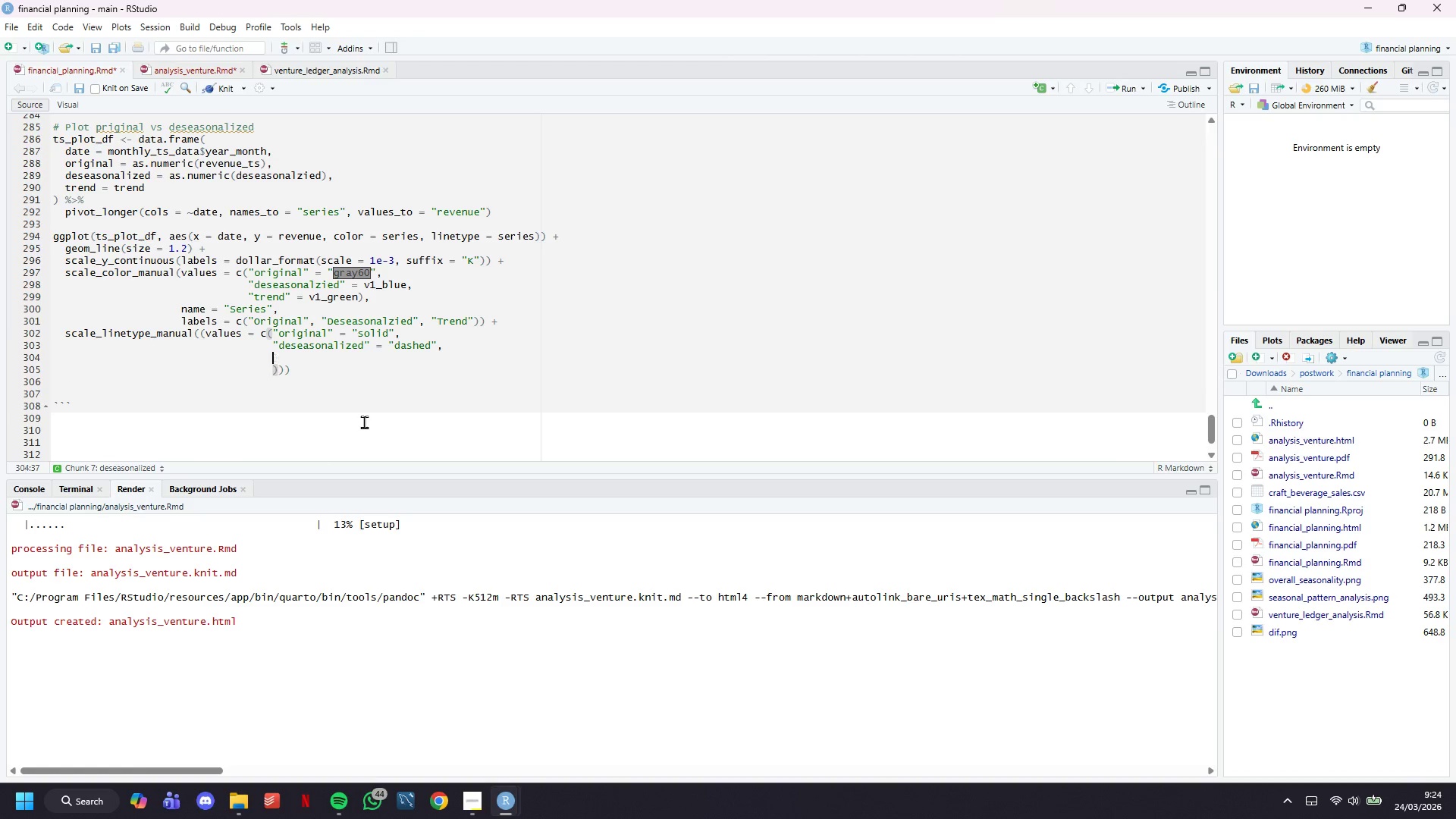 
key(ArrowUp)
 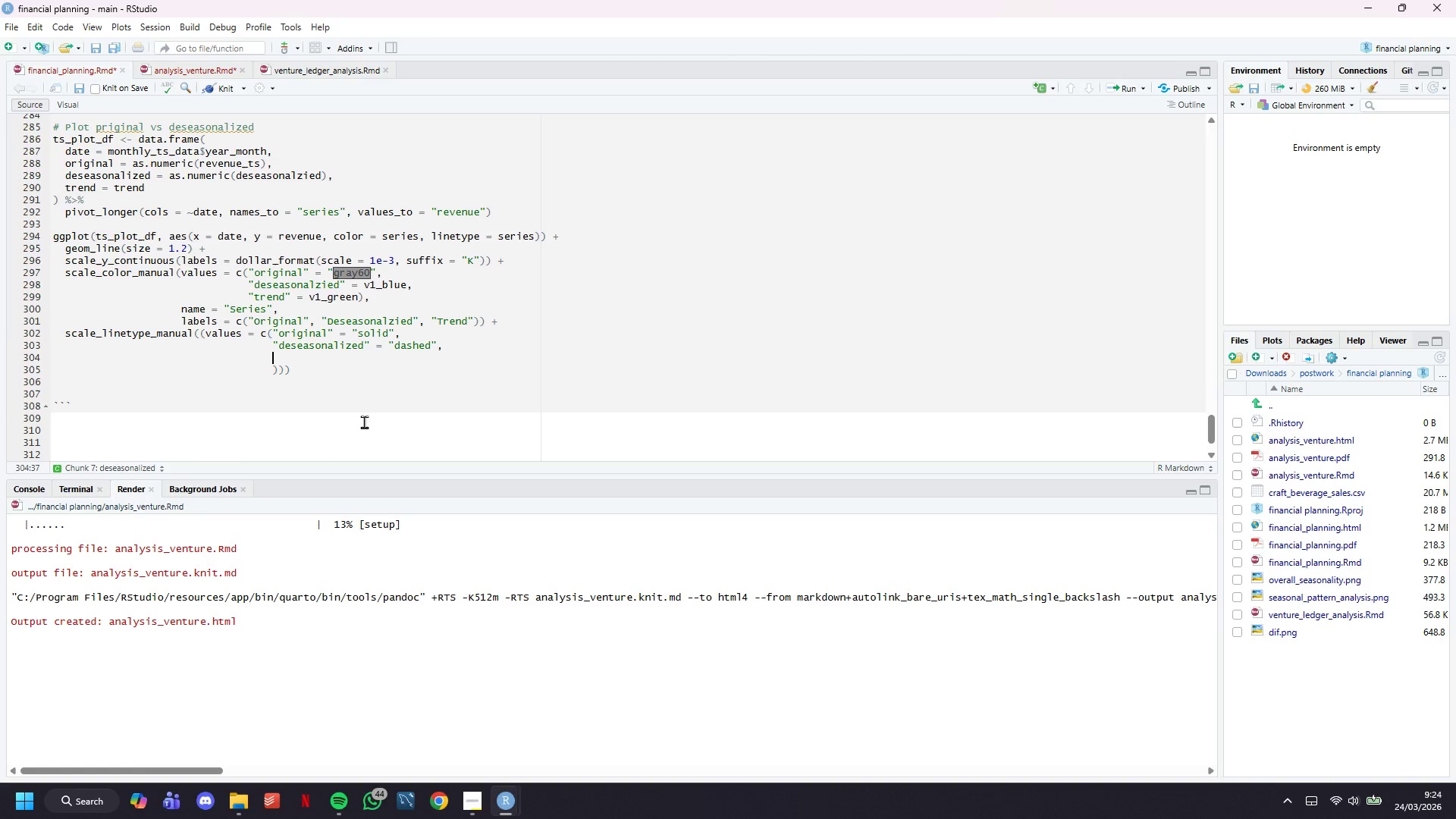 
key(Control+Z)
 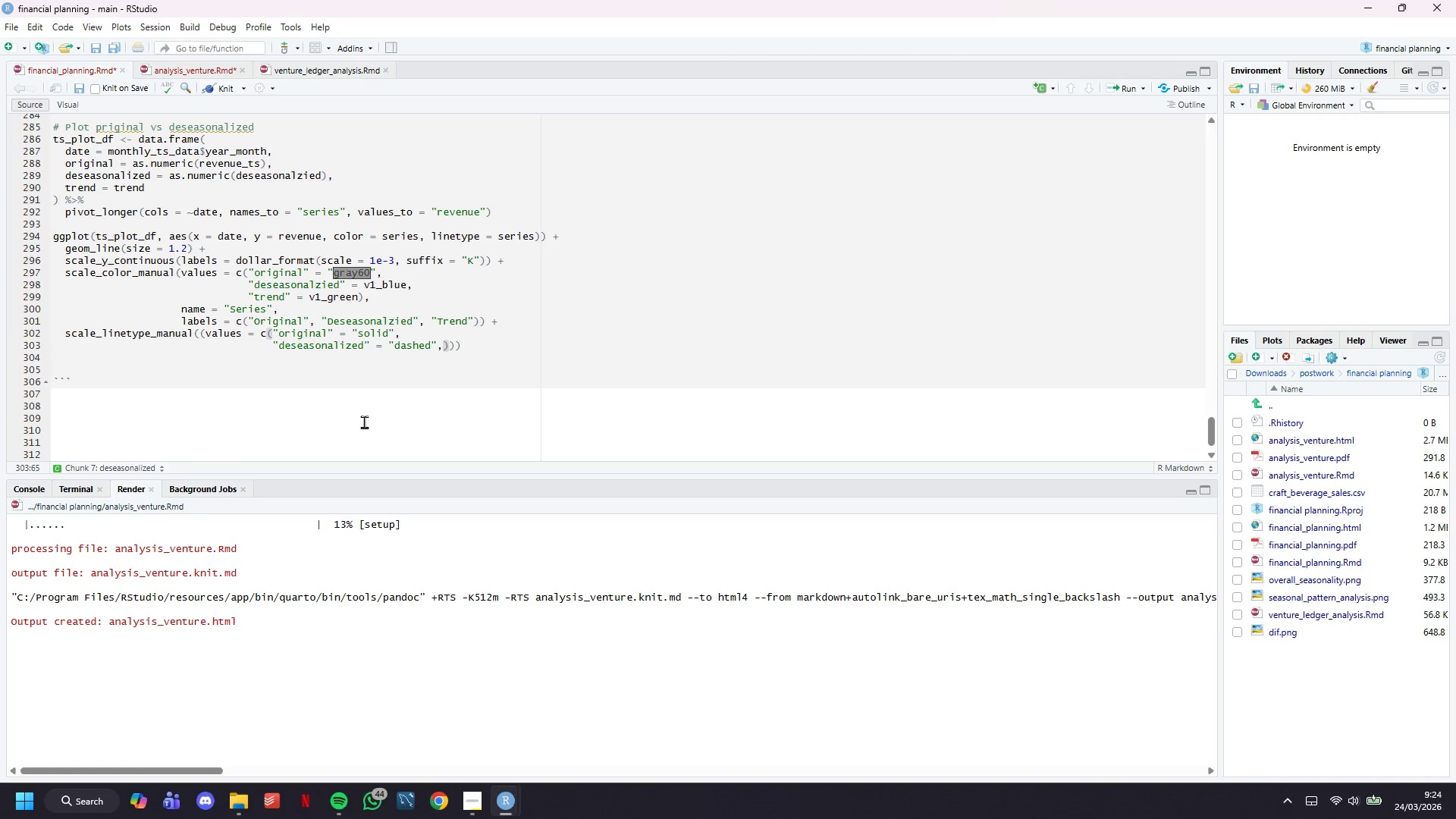 
key(Enter)
 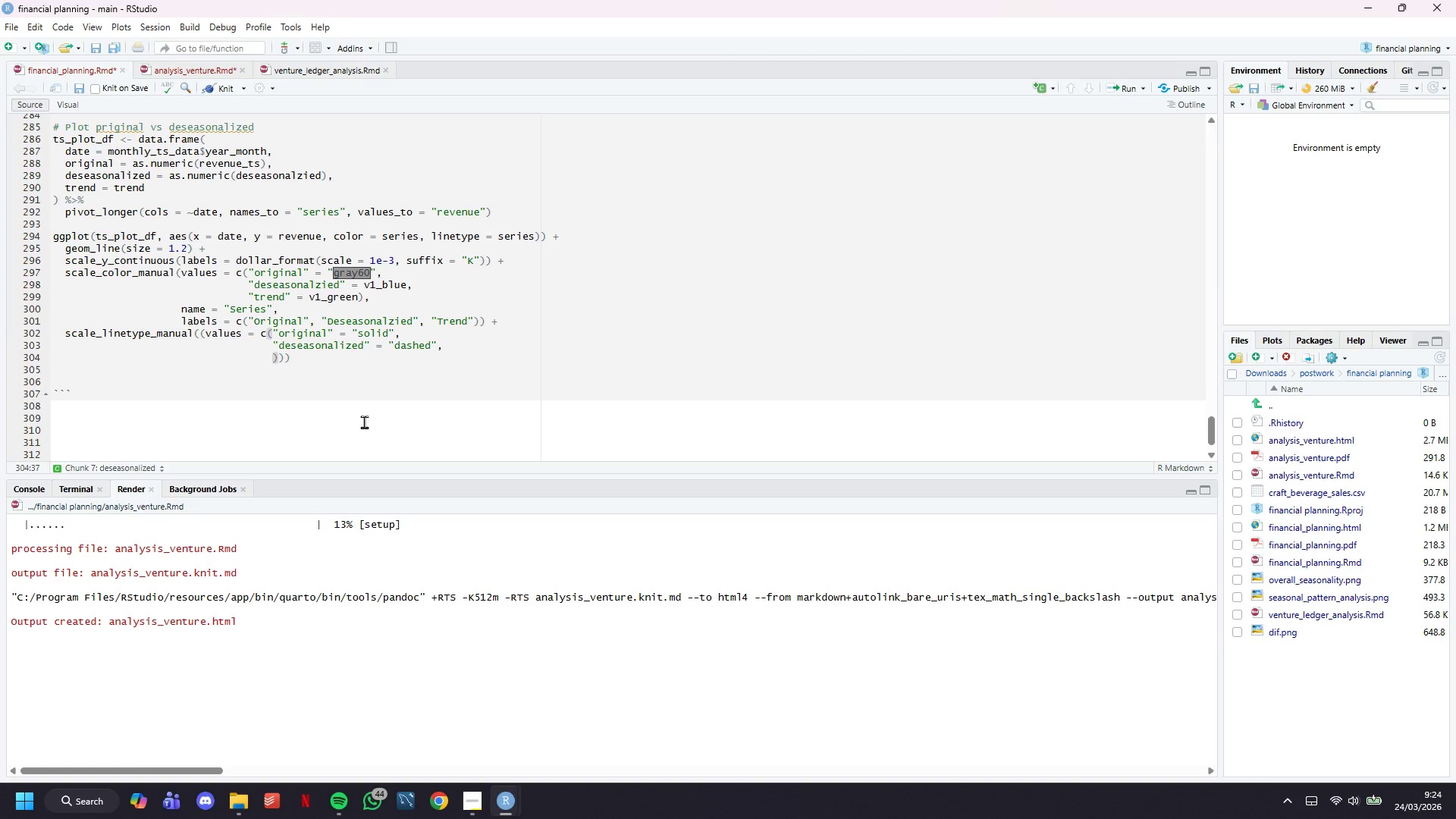 
type("trend)
 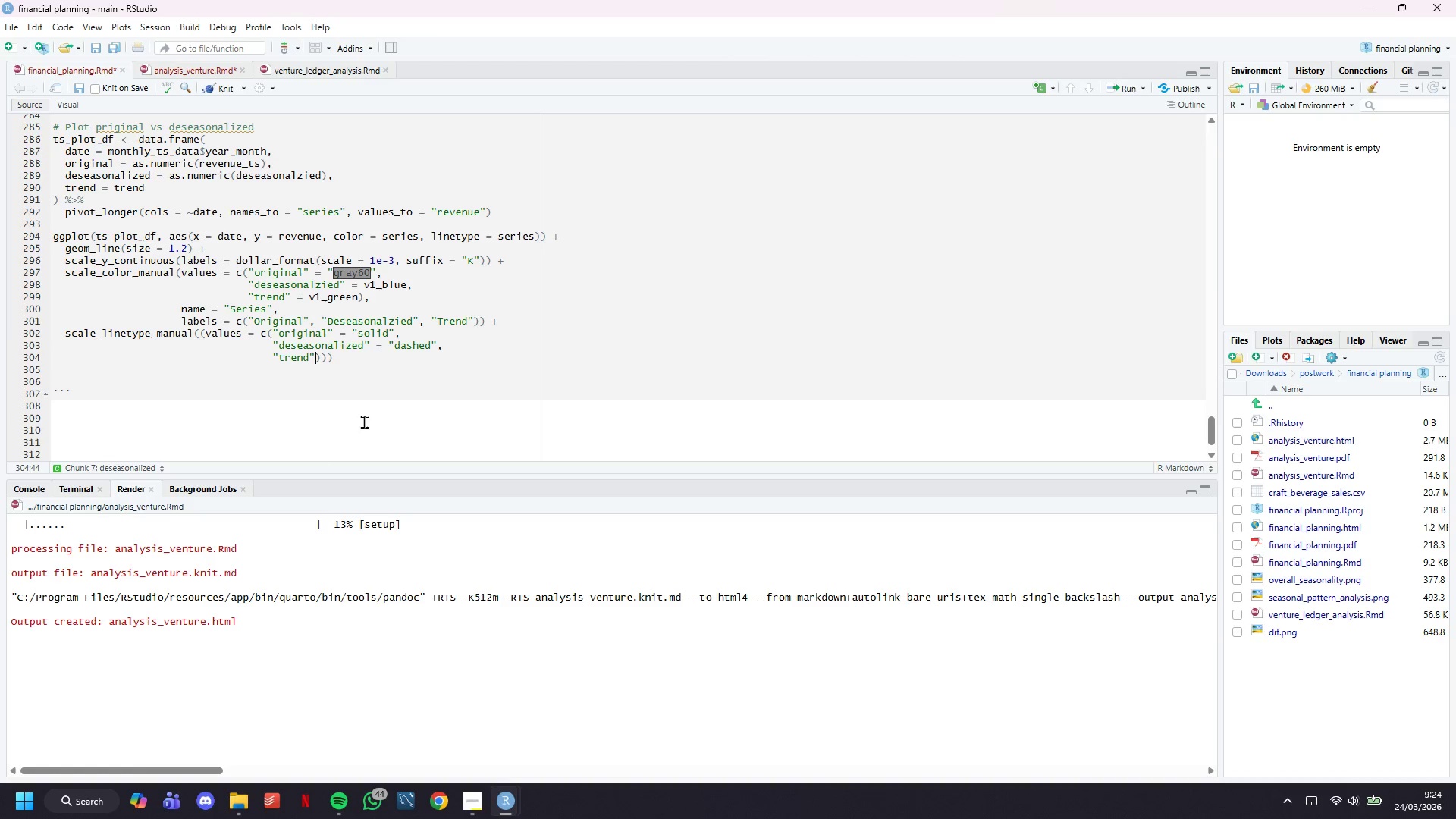 
key(ArrowRight)
 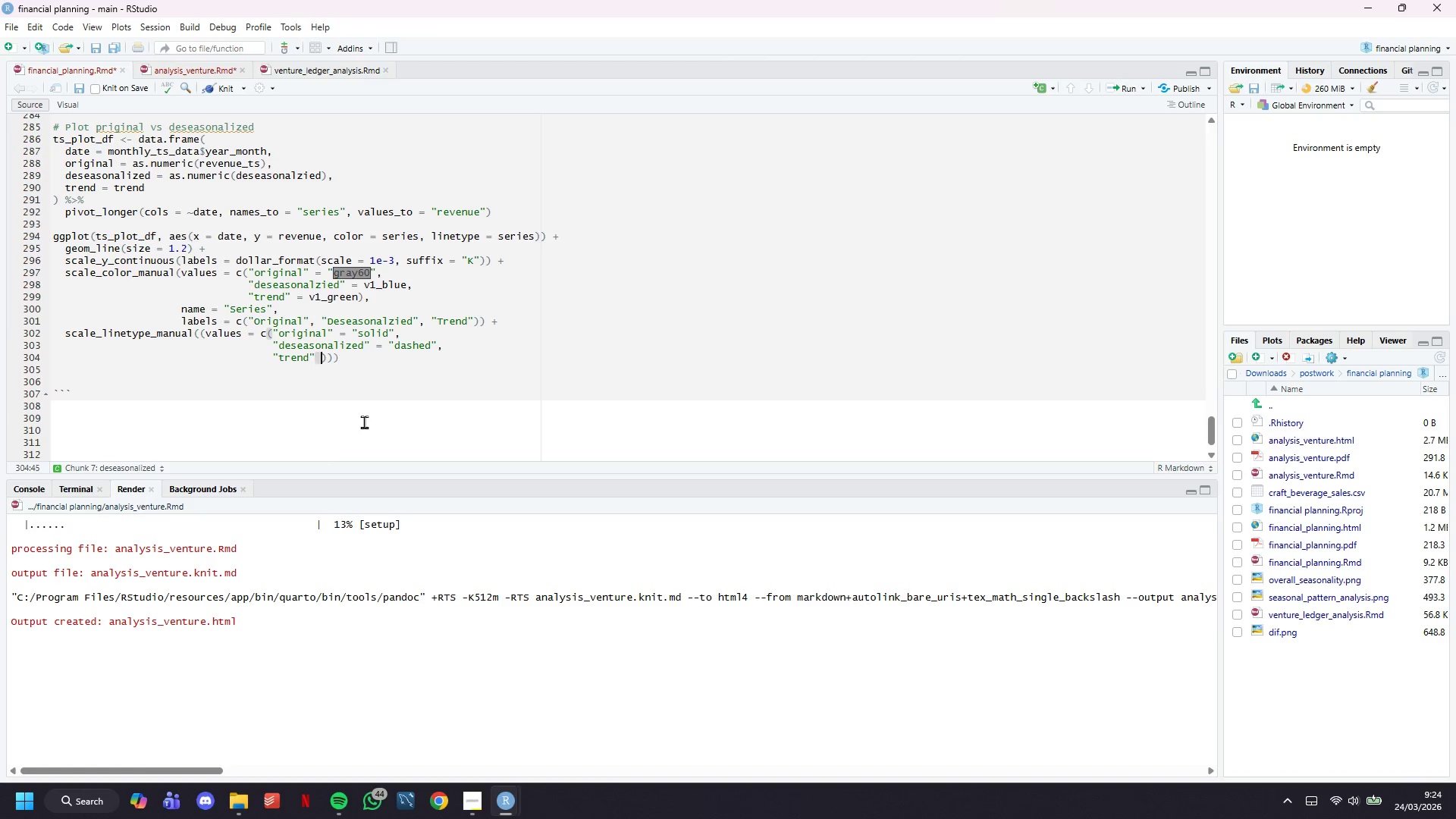 
type( = "si)
key(Backspace)
type(olod)
 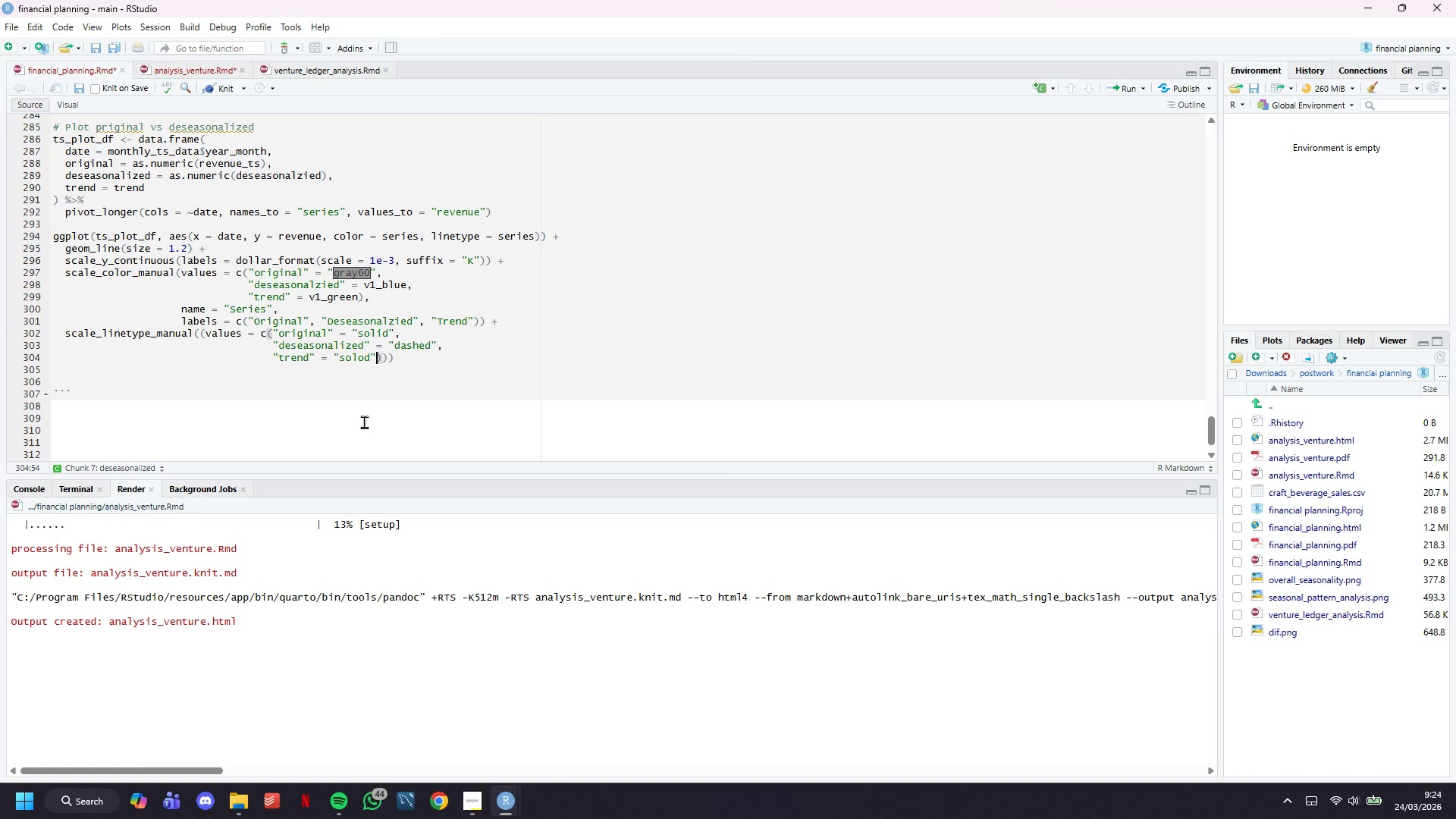 
 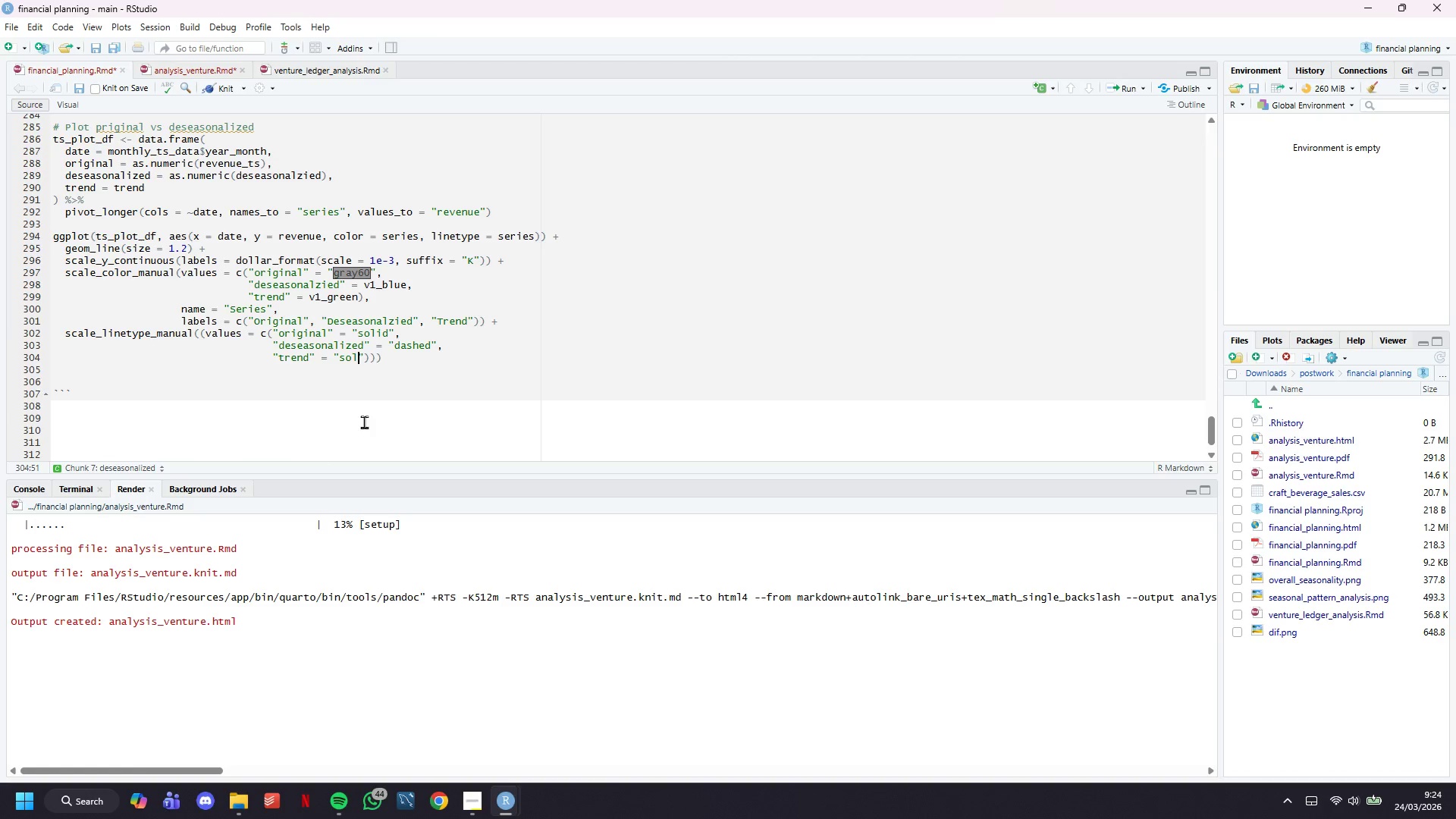 
key(ArrowRight)
 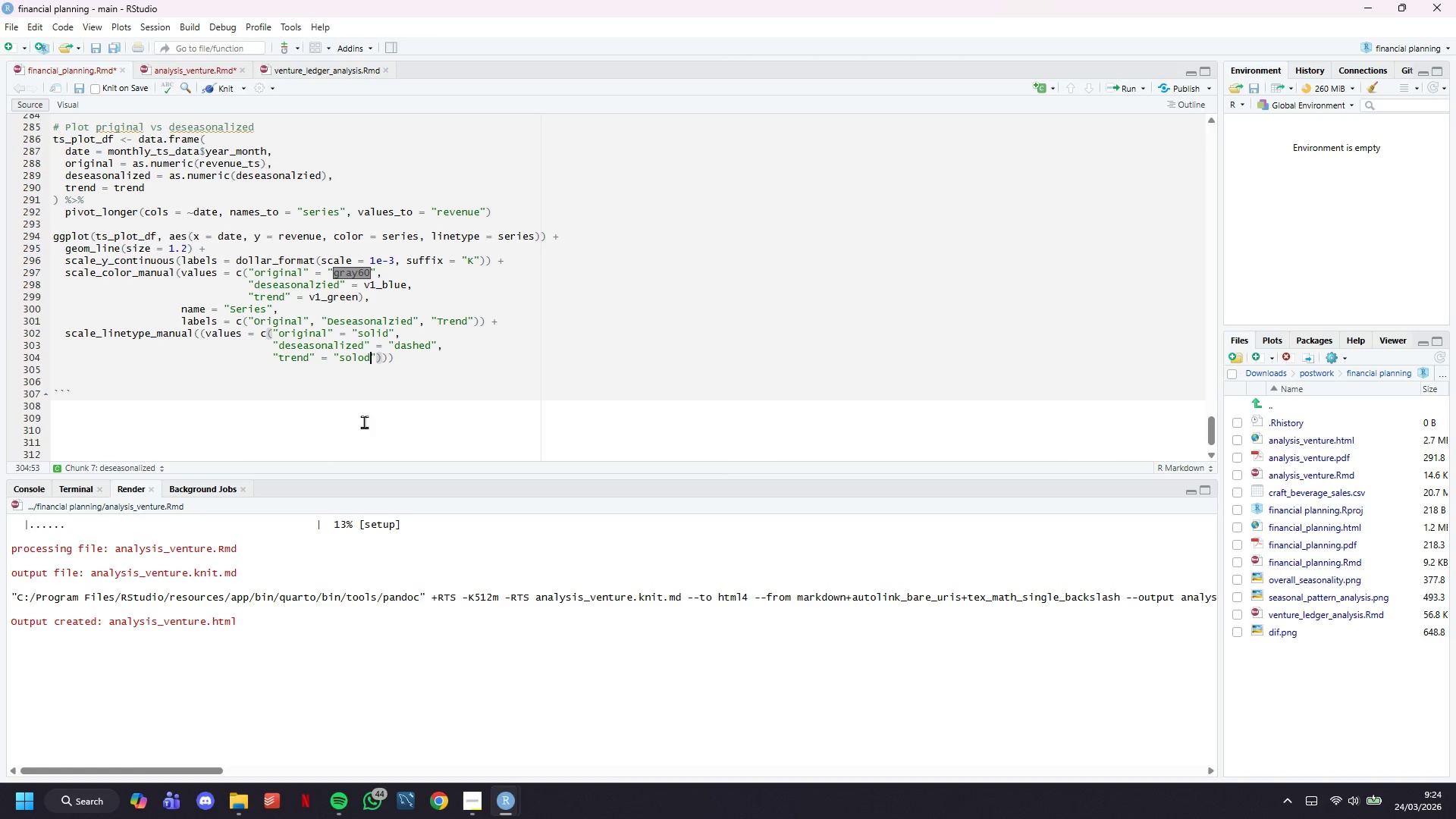 
key(ArrowLeft)
 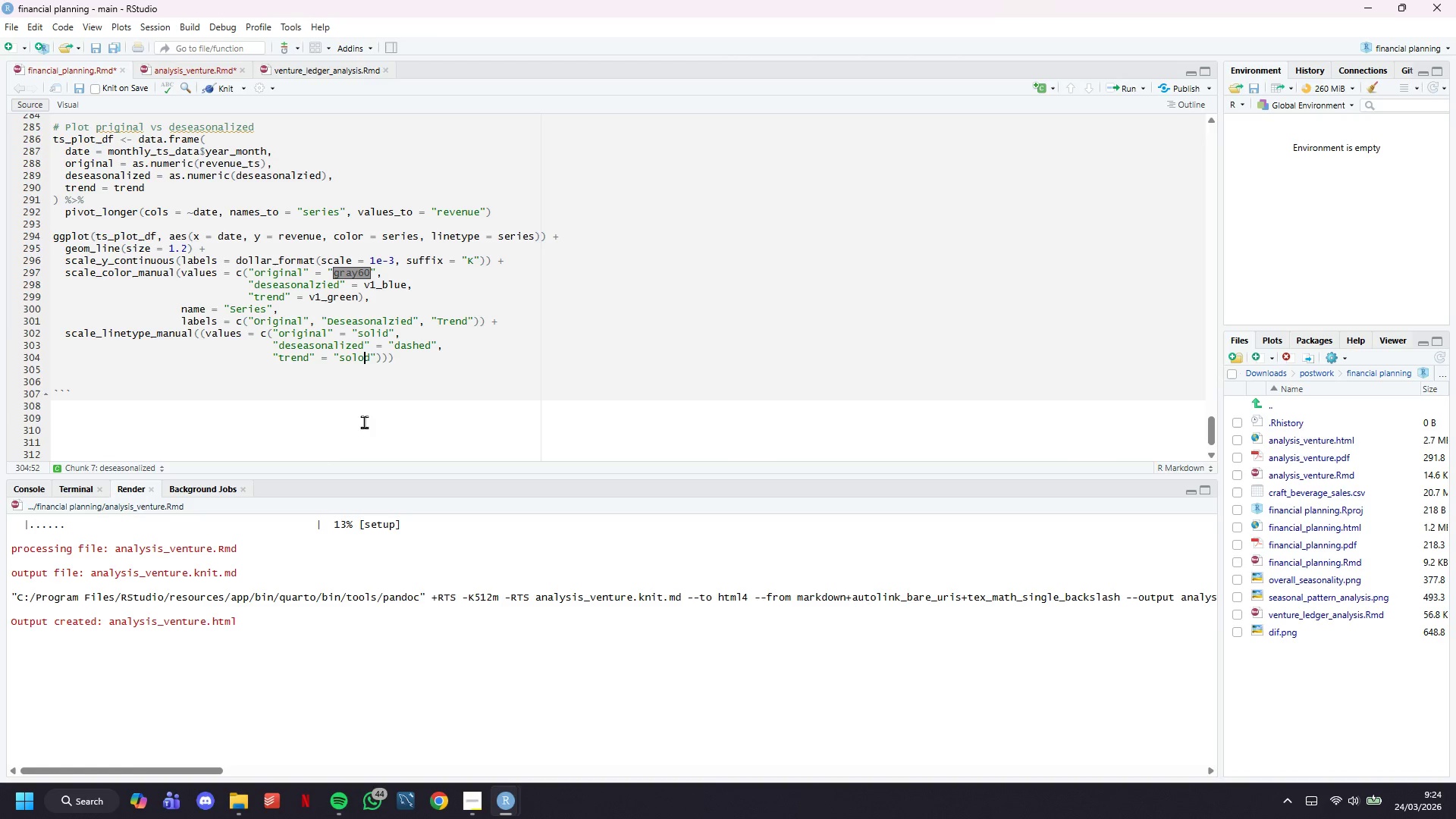 
key(ArrowLeft)
 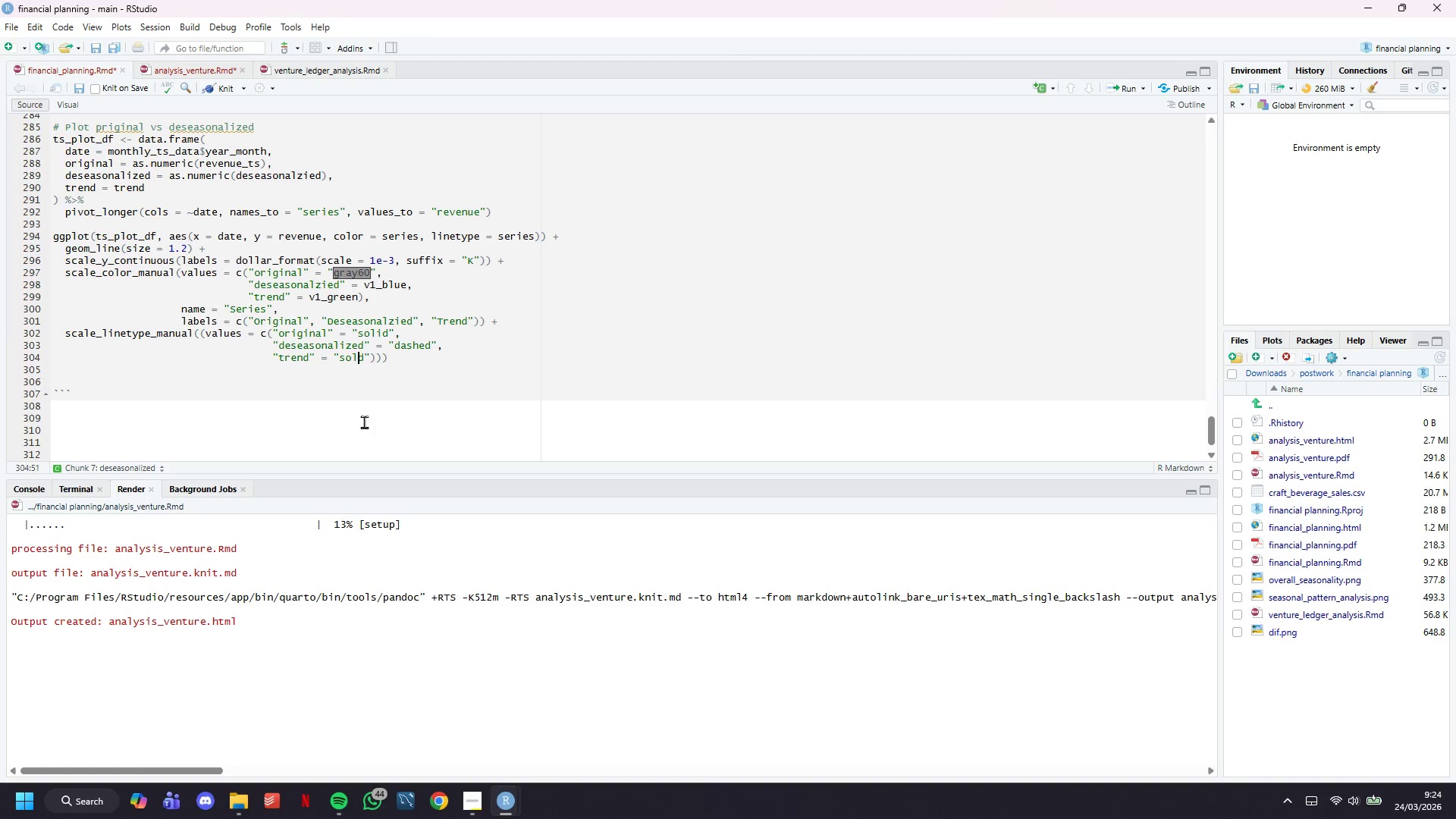 
key(Backspace)
 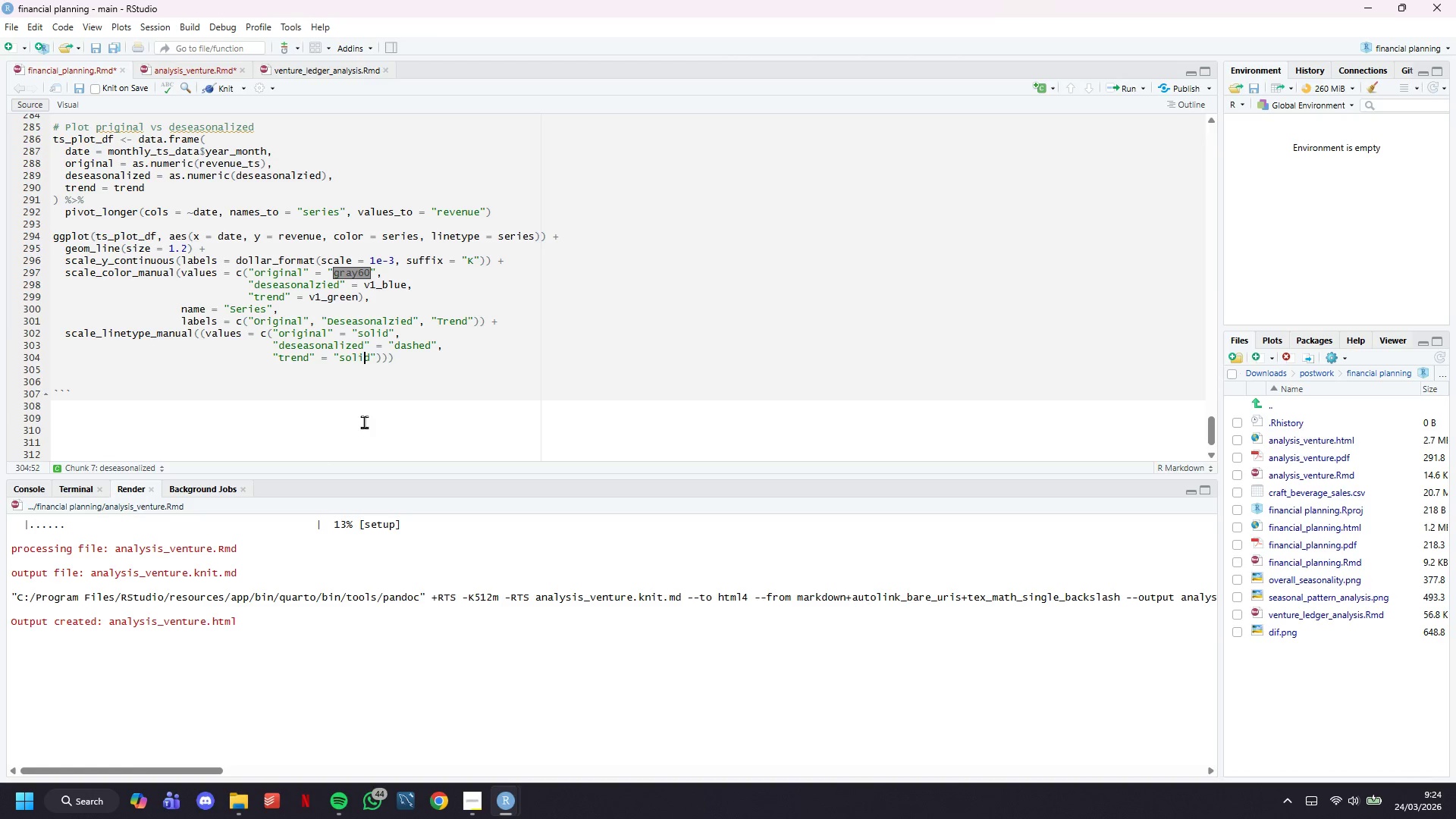 
key(I)
 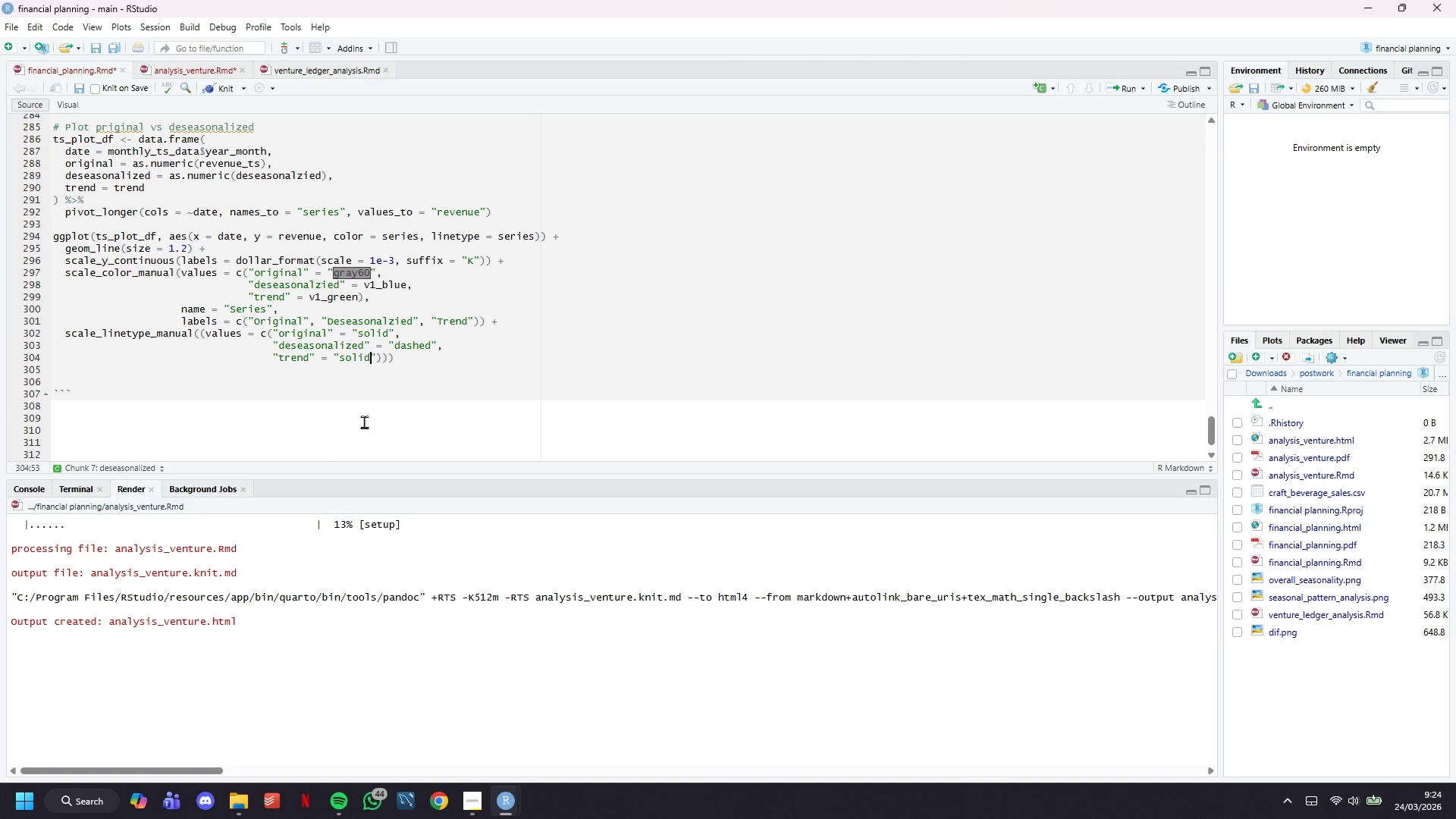 
key(ArrowRight)
 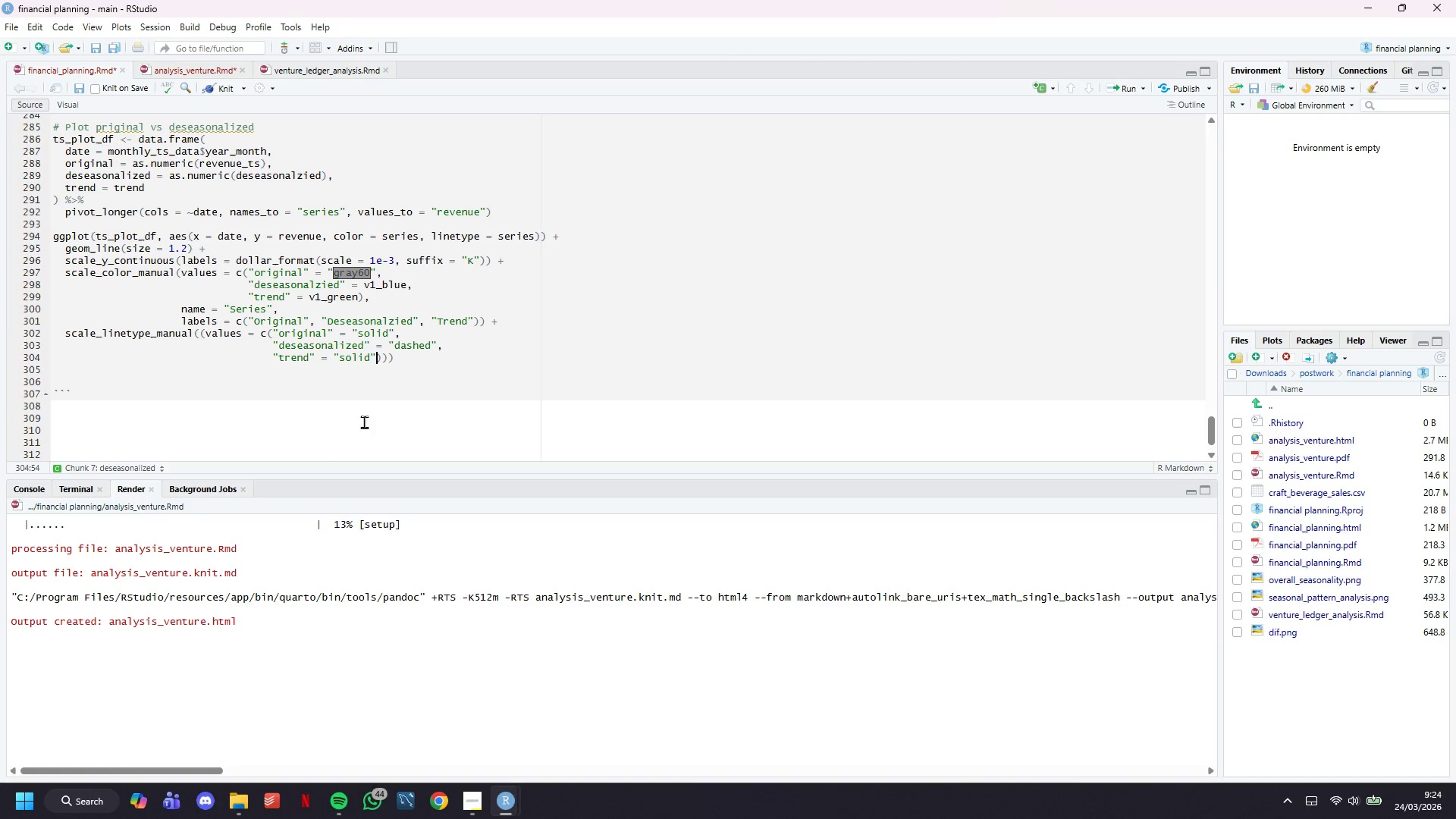 
key(ArrowRight)
 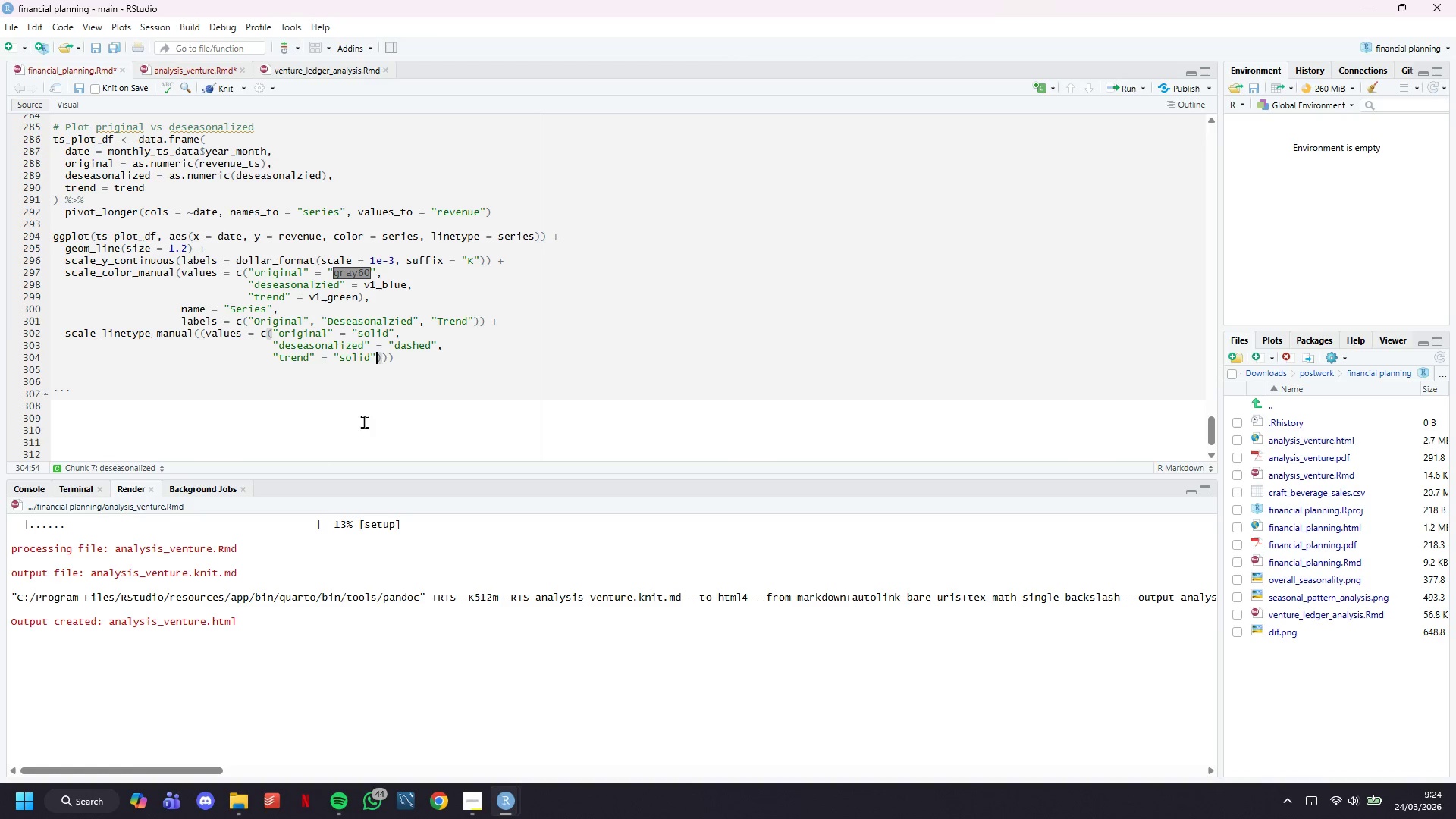 
key(ArrowRight)
 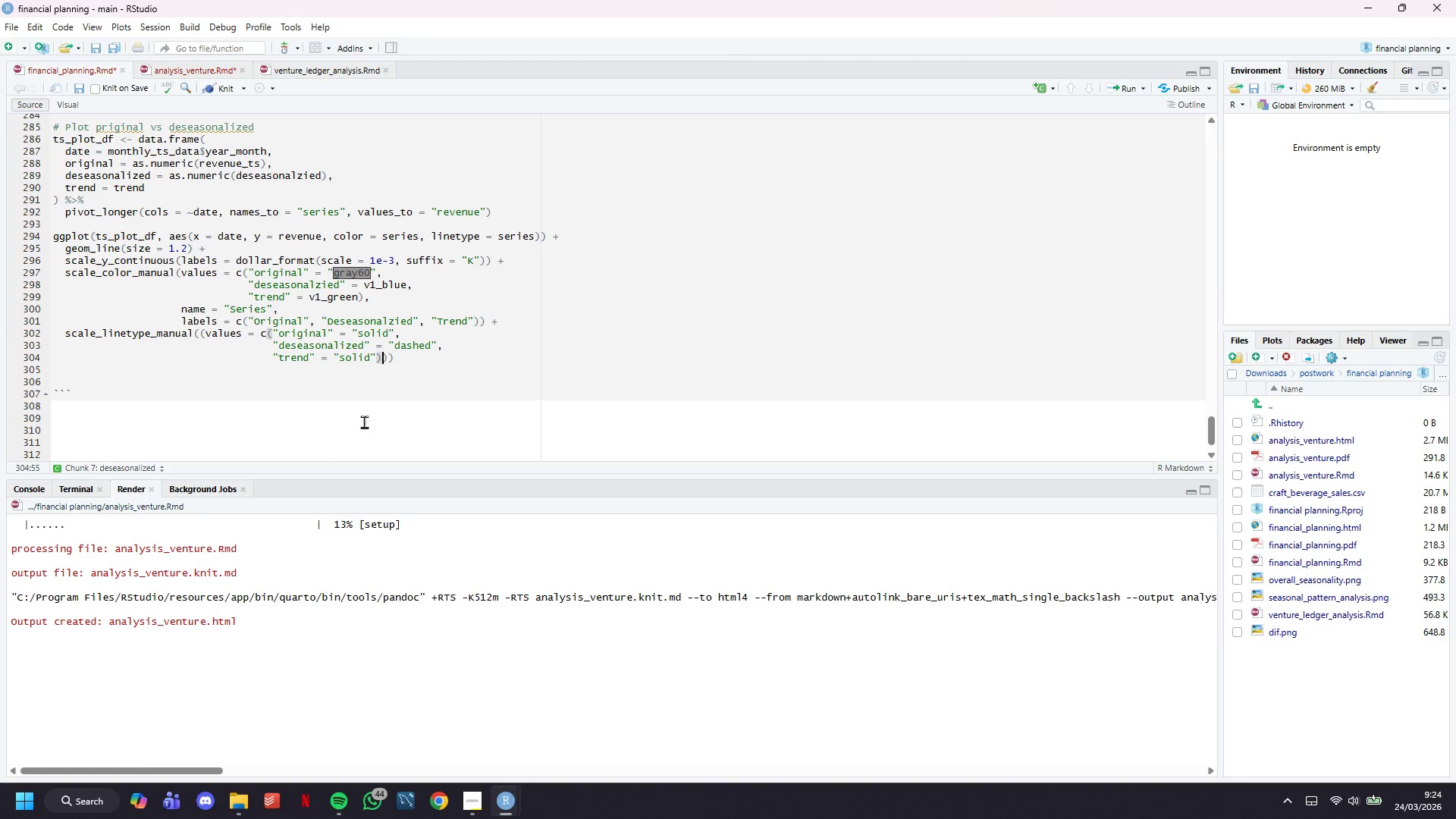 
key(Comma)
 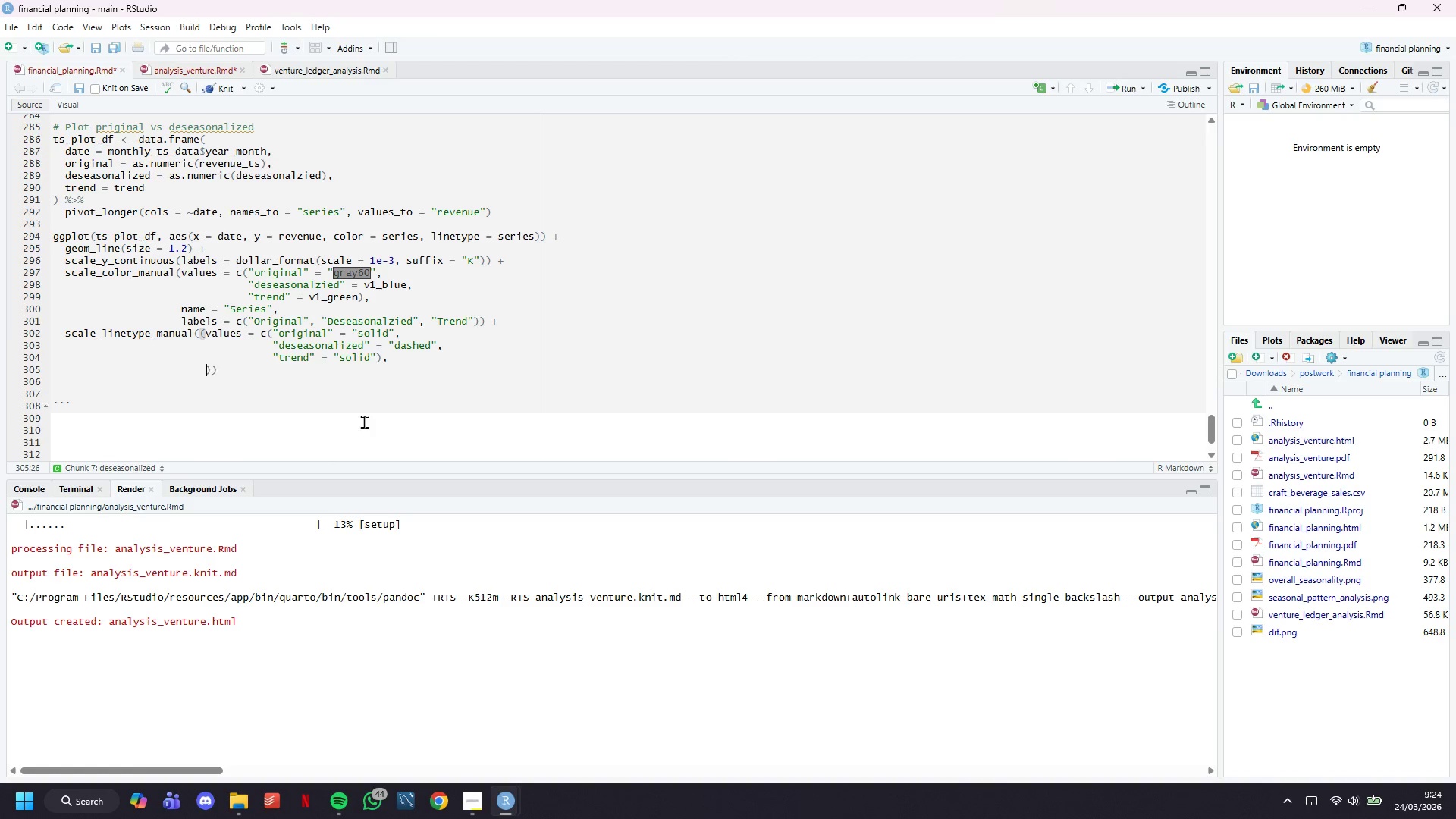 
key(Enter)
 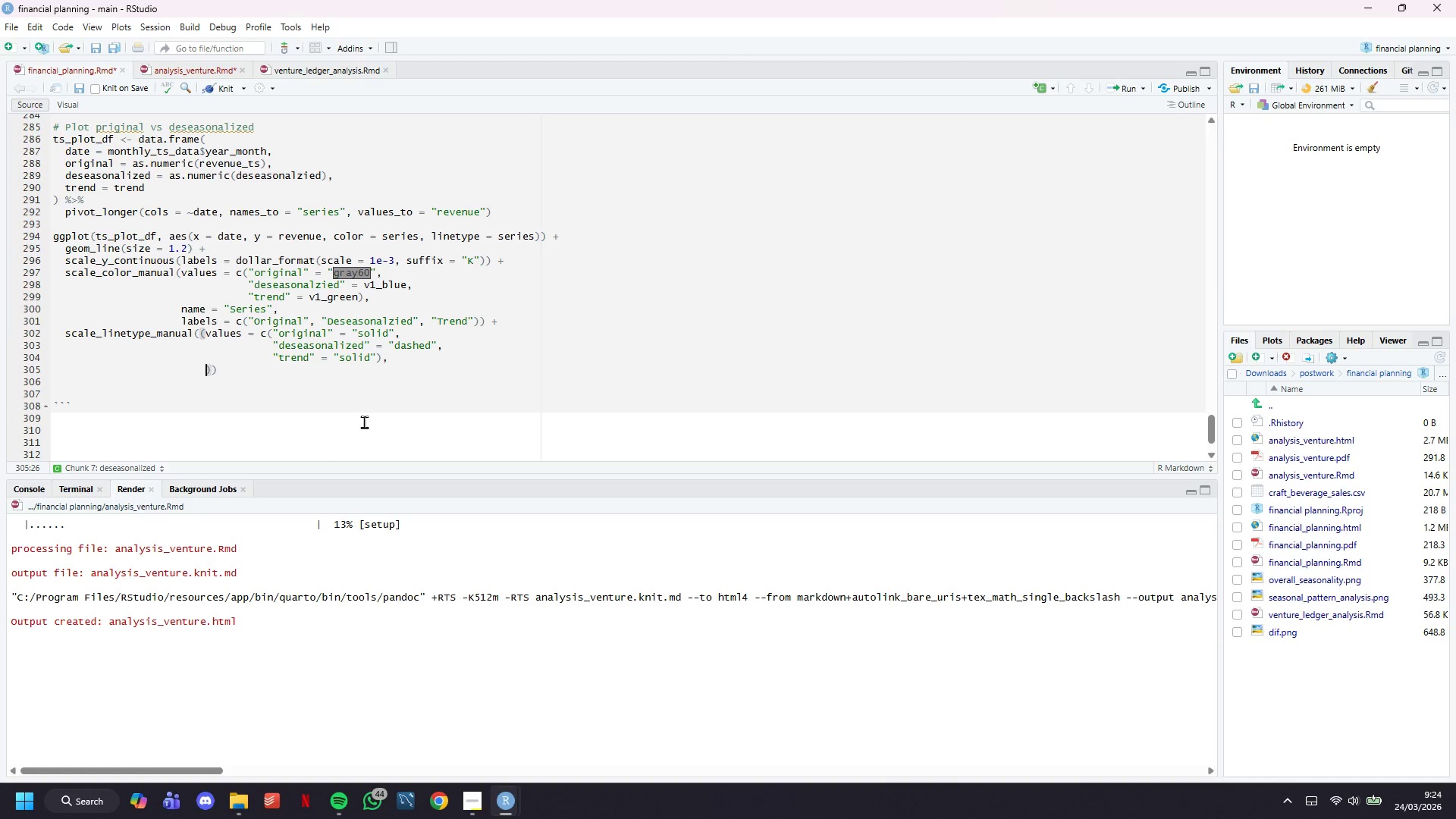 
type(nae)
key(Backspace)
type(me = "Series)
 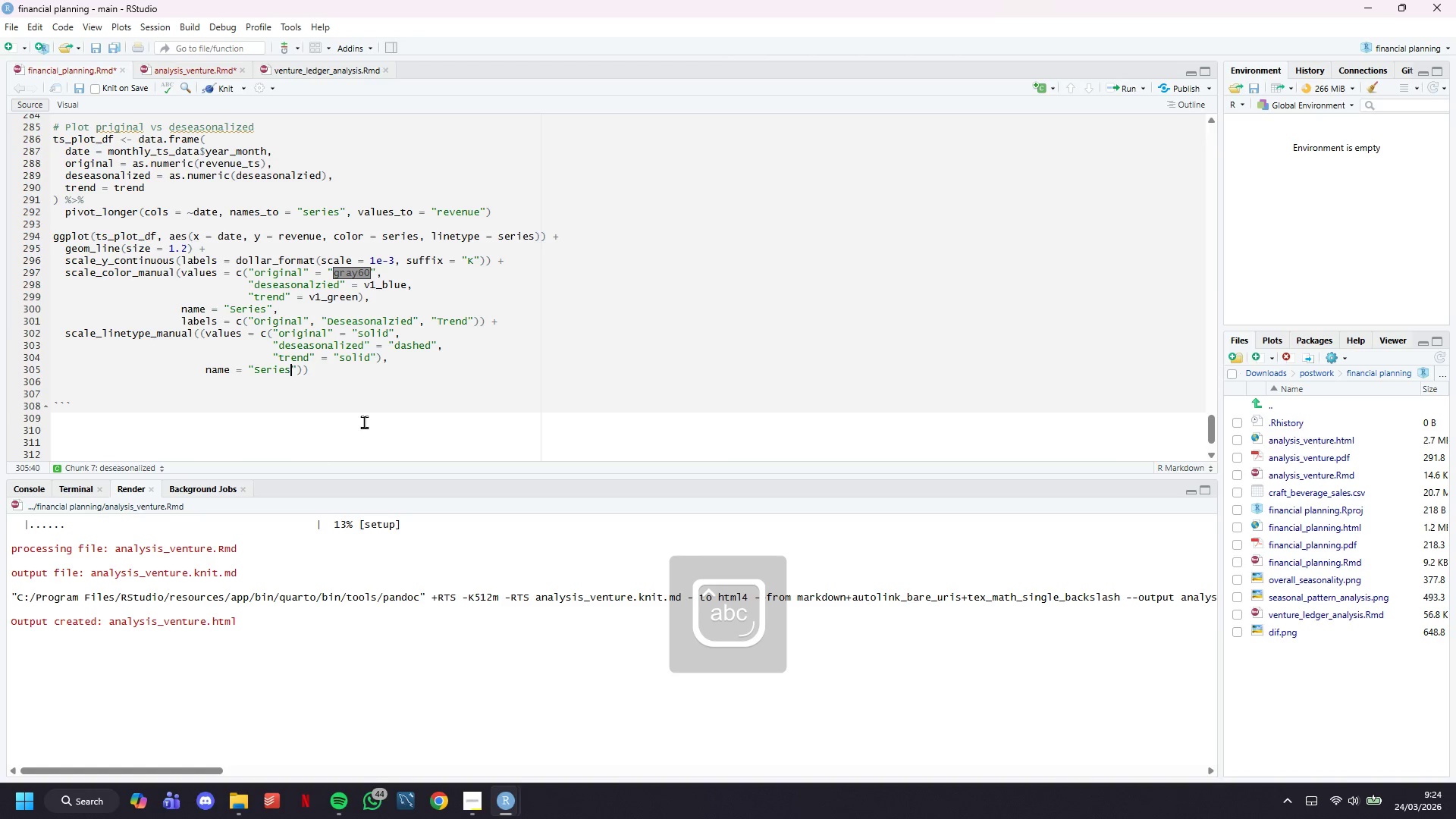 
key(ArrowRight)
 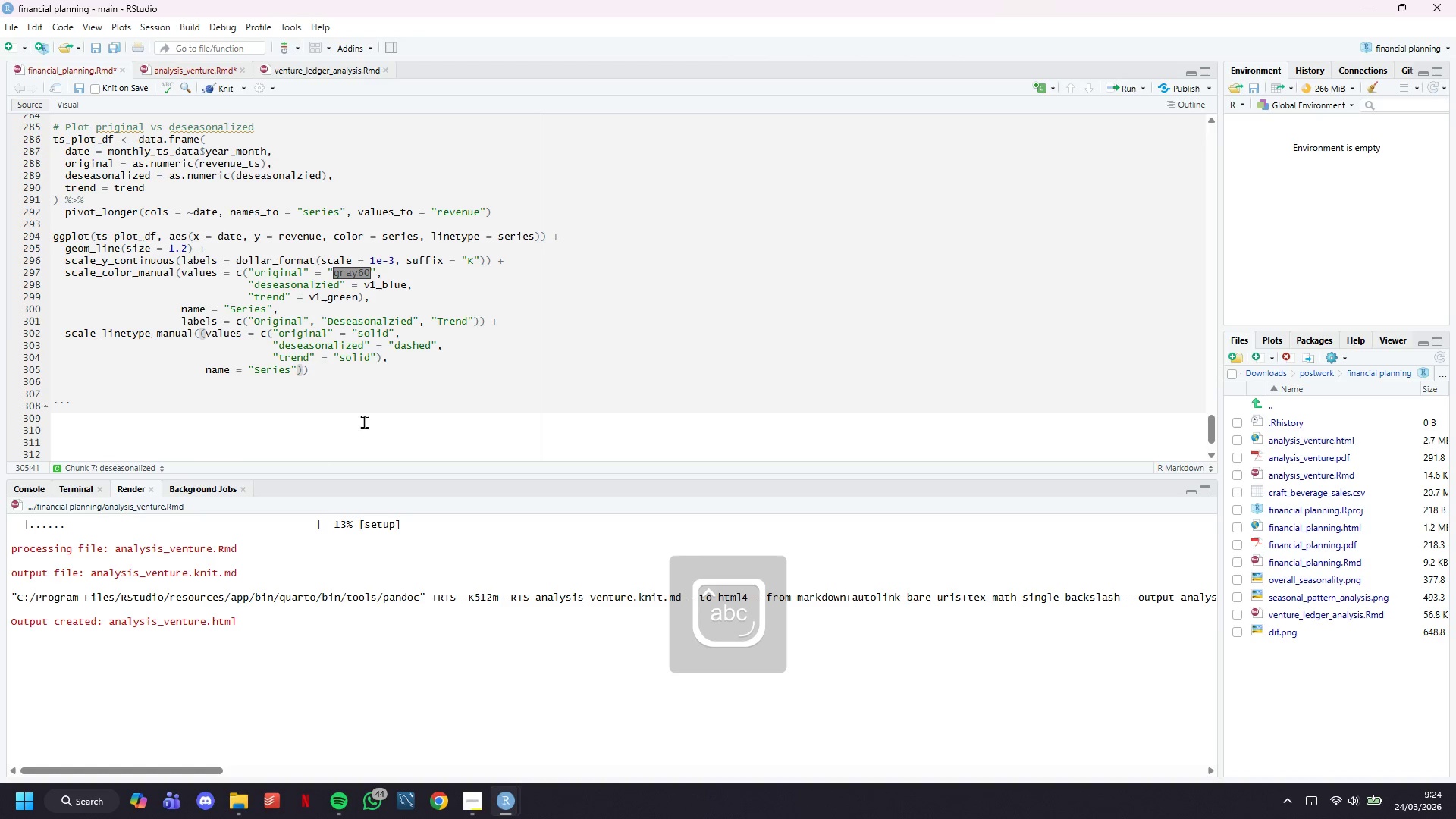 
key(Comma)
 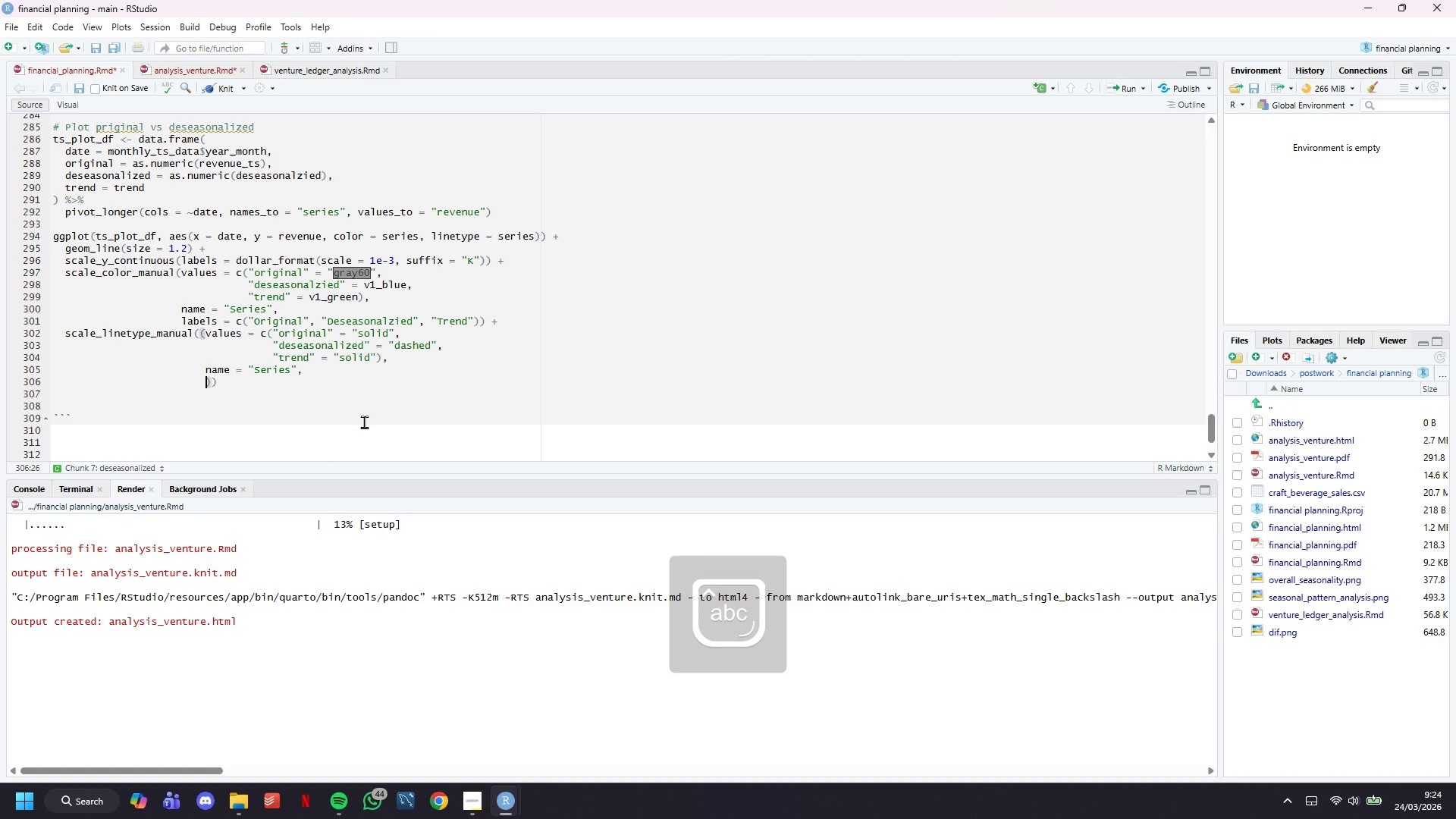 
key(Enter)
 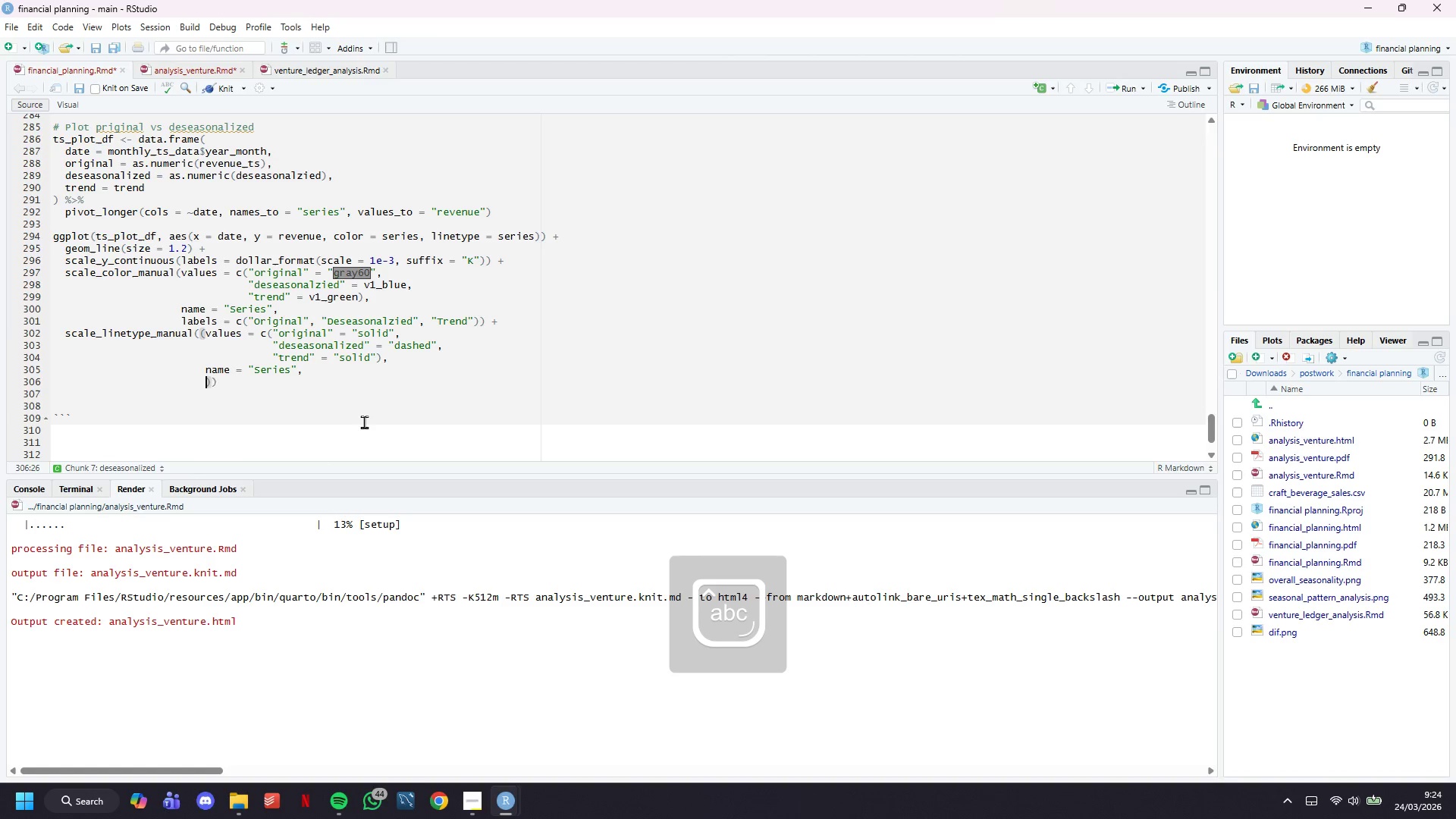 
type(labels = c*)
key(Backspace)
type(("Original)
 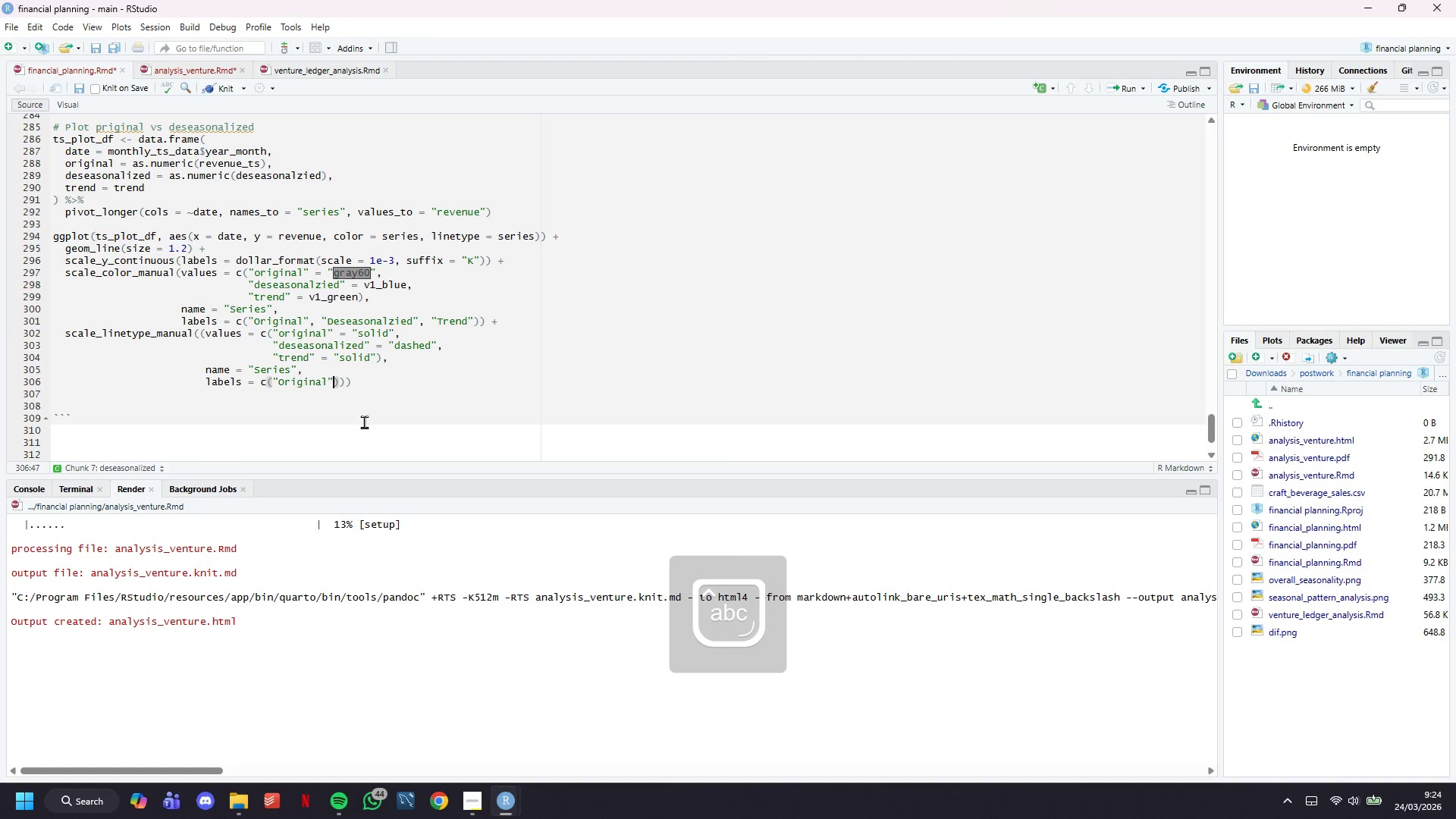 
 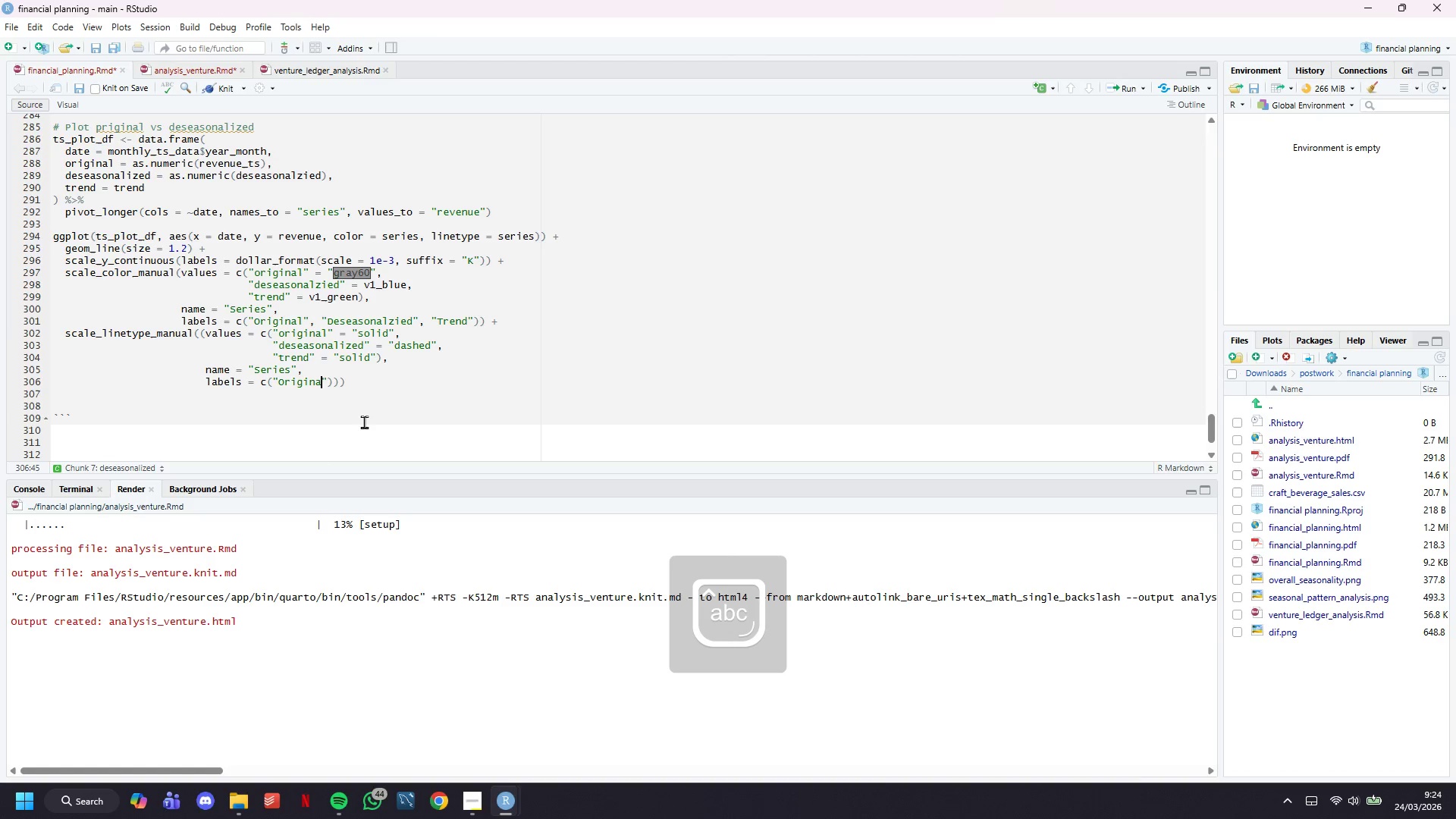 
key(ArrowRight)
 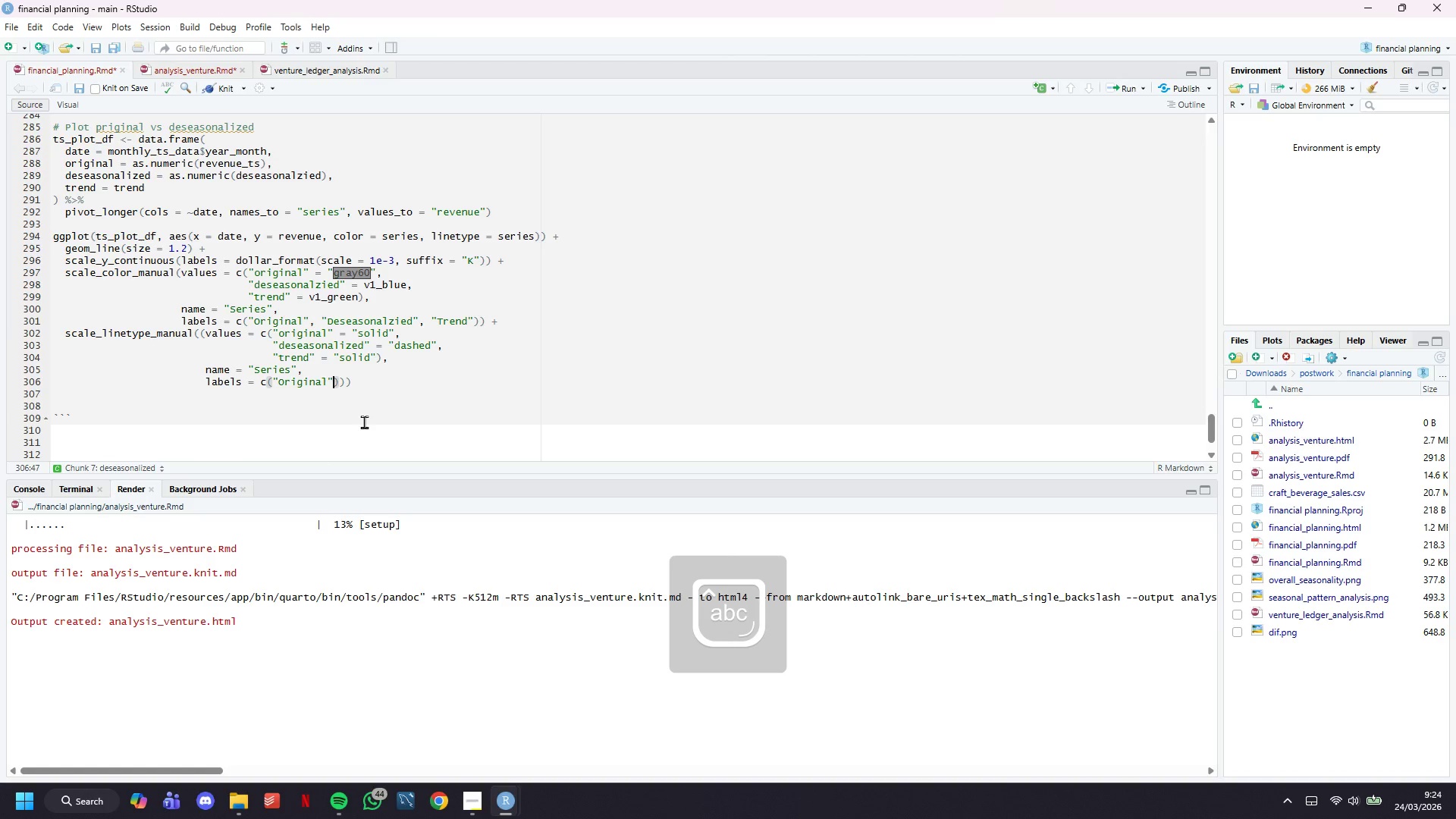 
type(, "Deseasonalzied)
 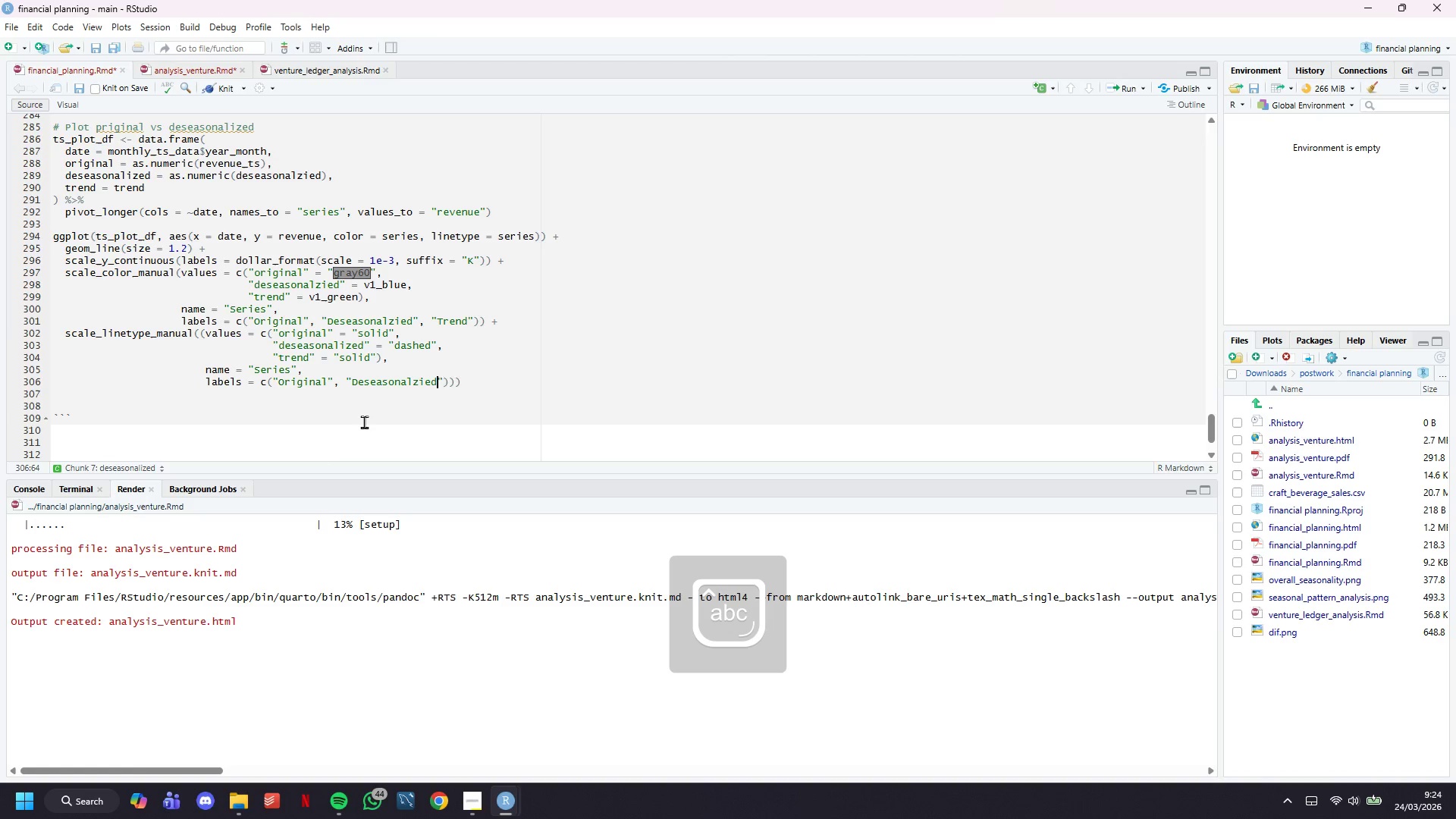 
key(ArrowRight)
 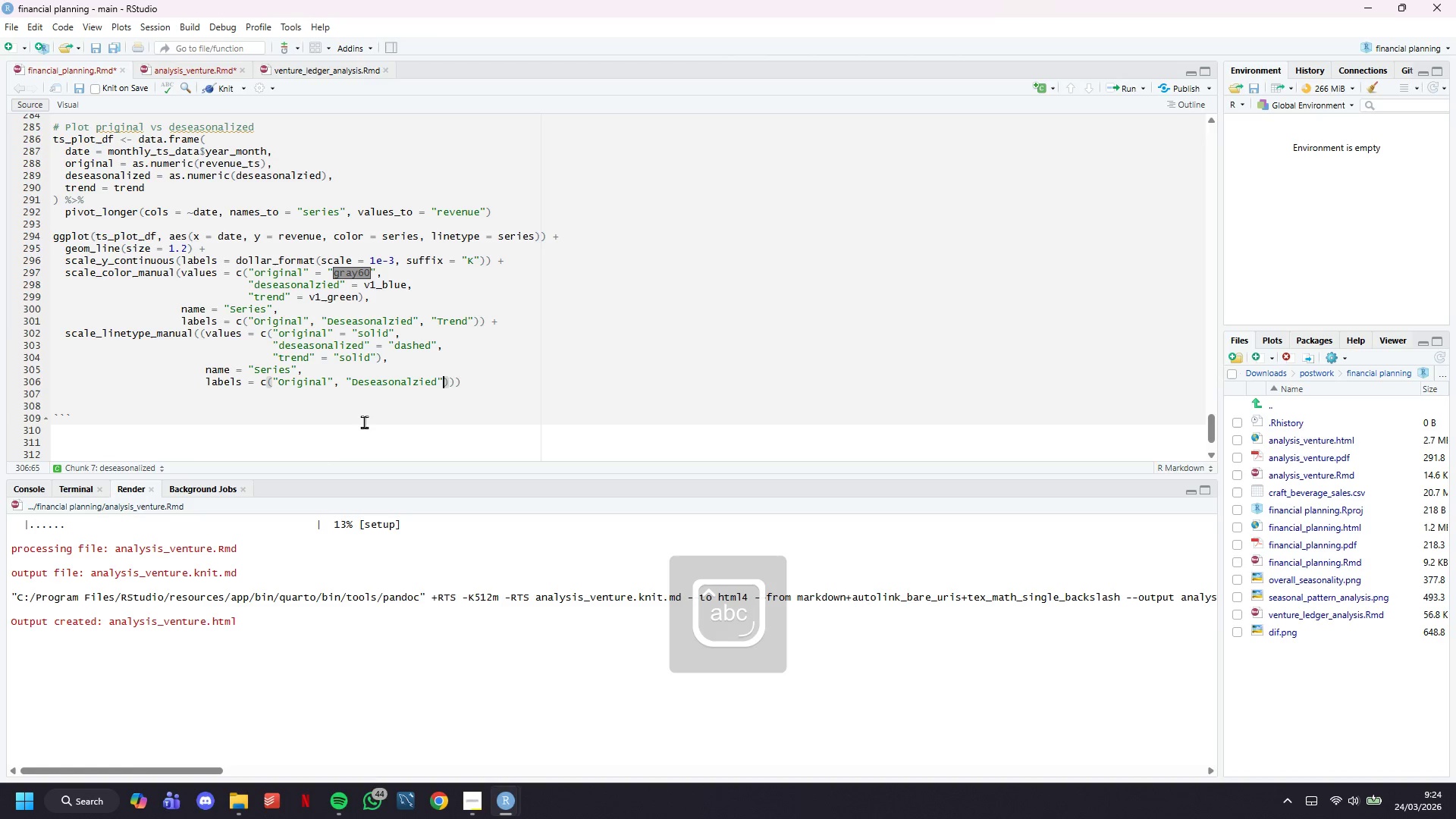 
type(, "Trend)
 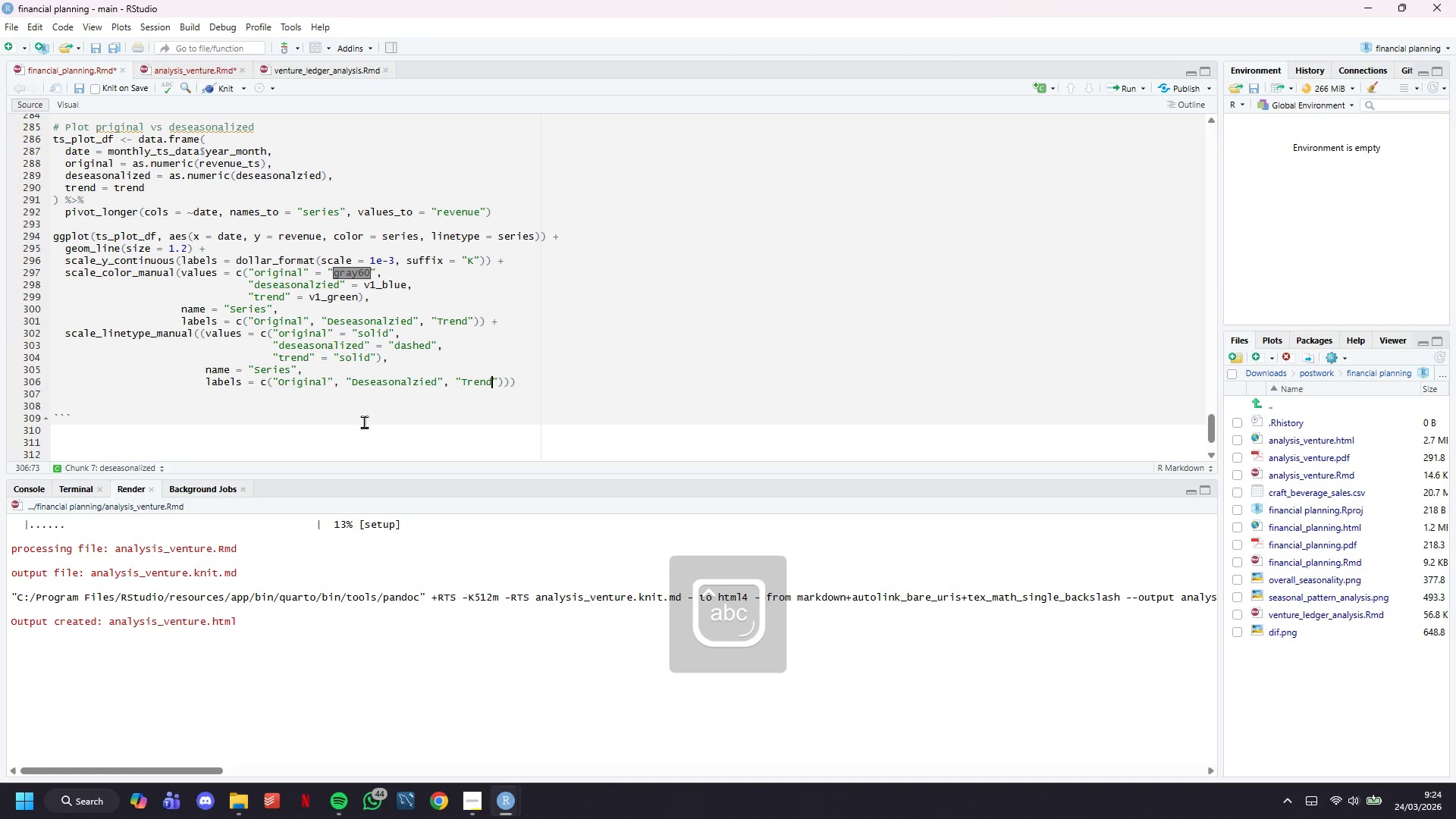 
key(ArrowRight)
 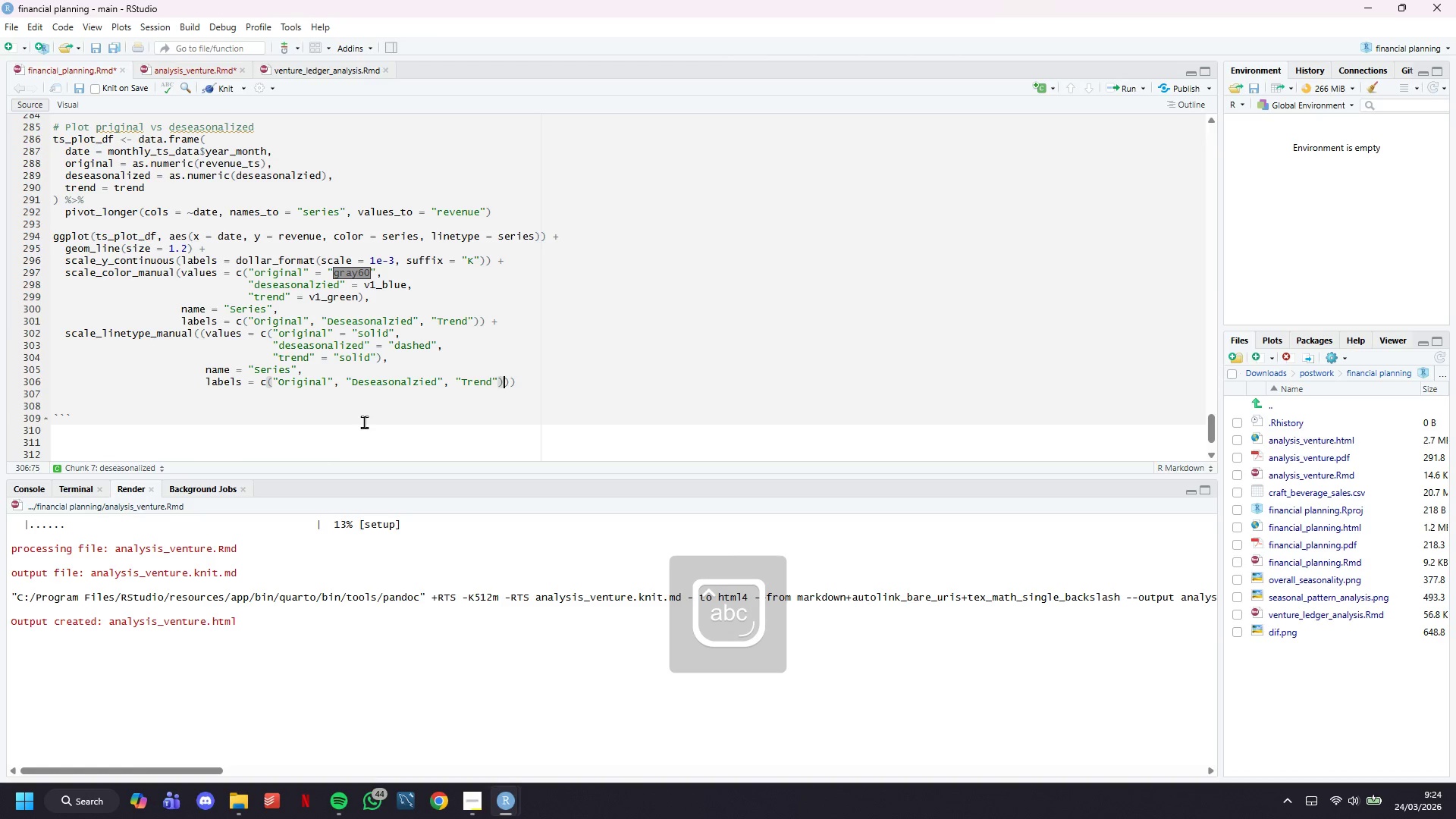 
key(ArrowRight)
 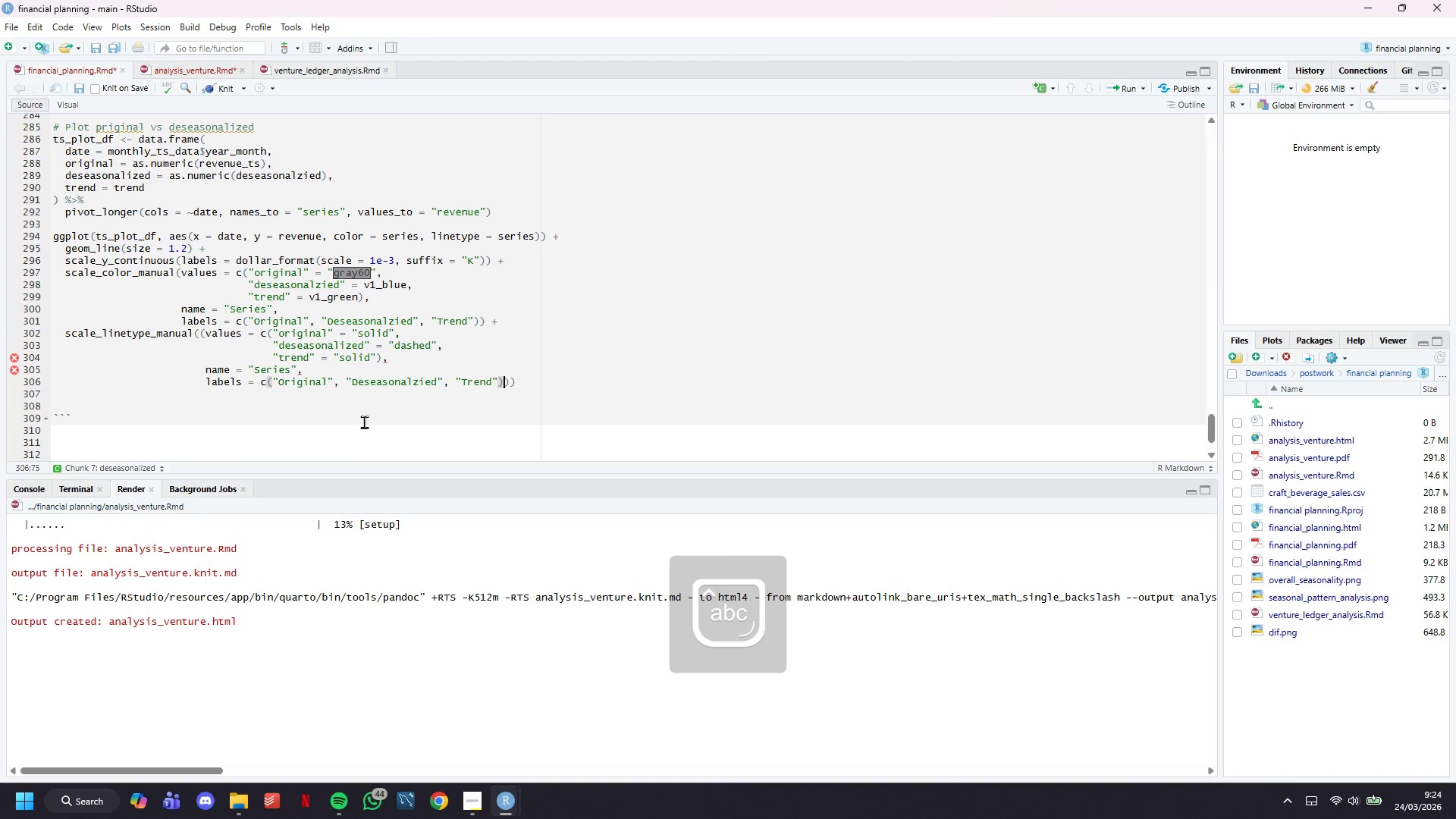 
key(ArrowRight)
 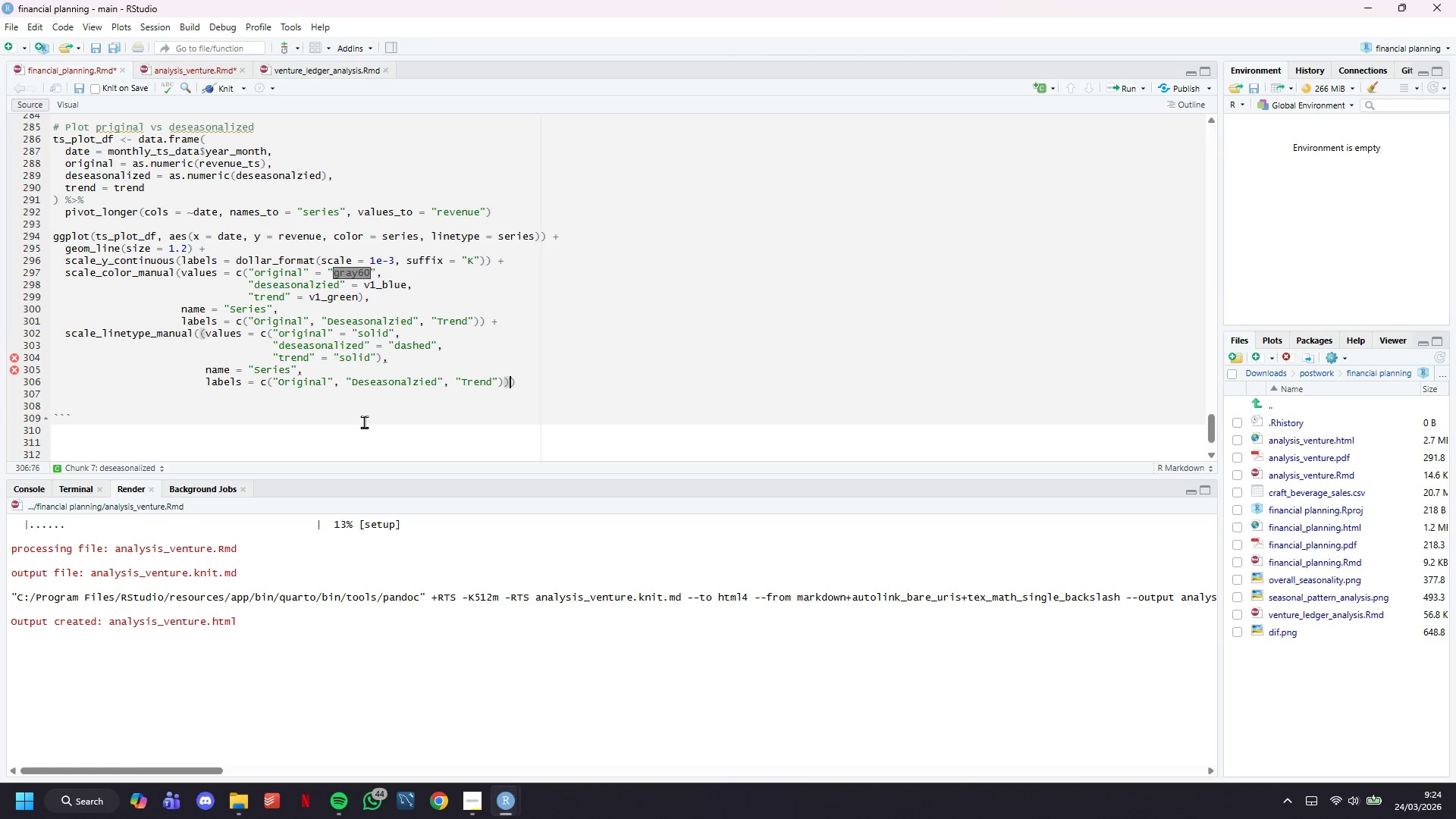 
key(Space)
 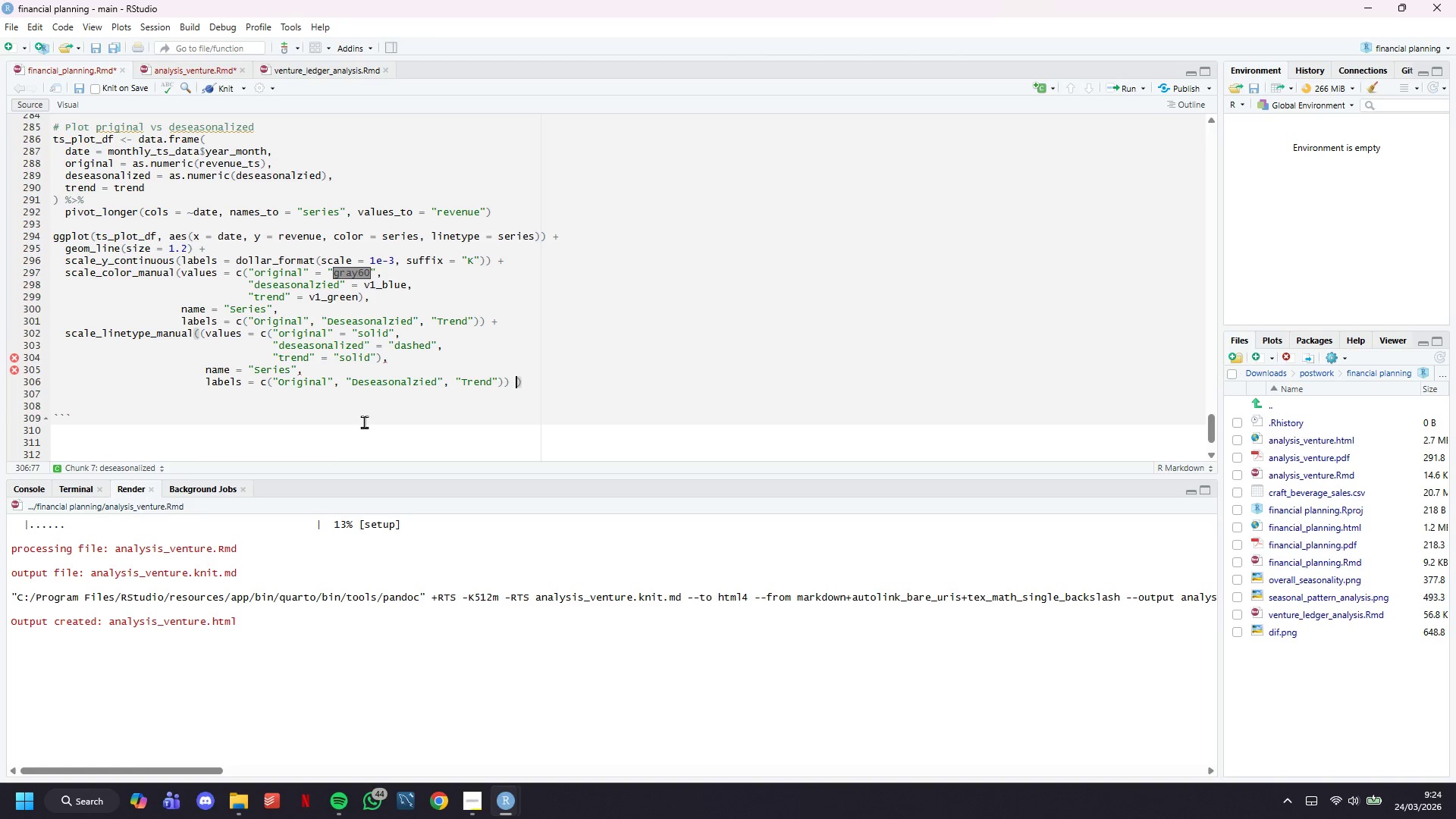 
key(Shift+ShiftLeft)
 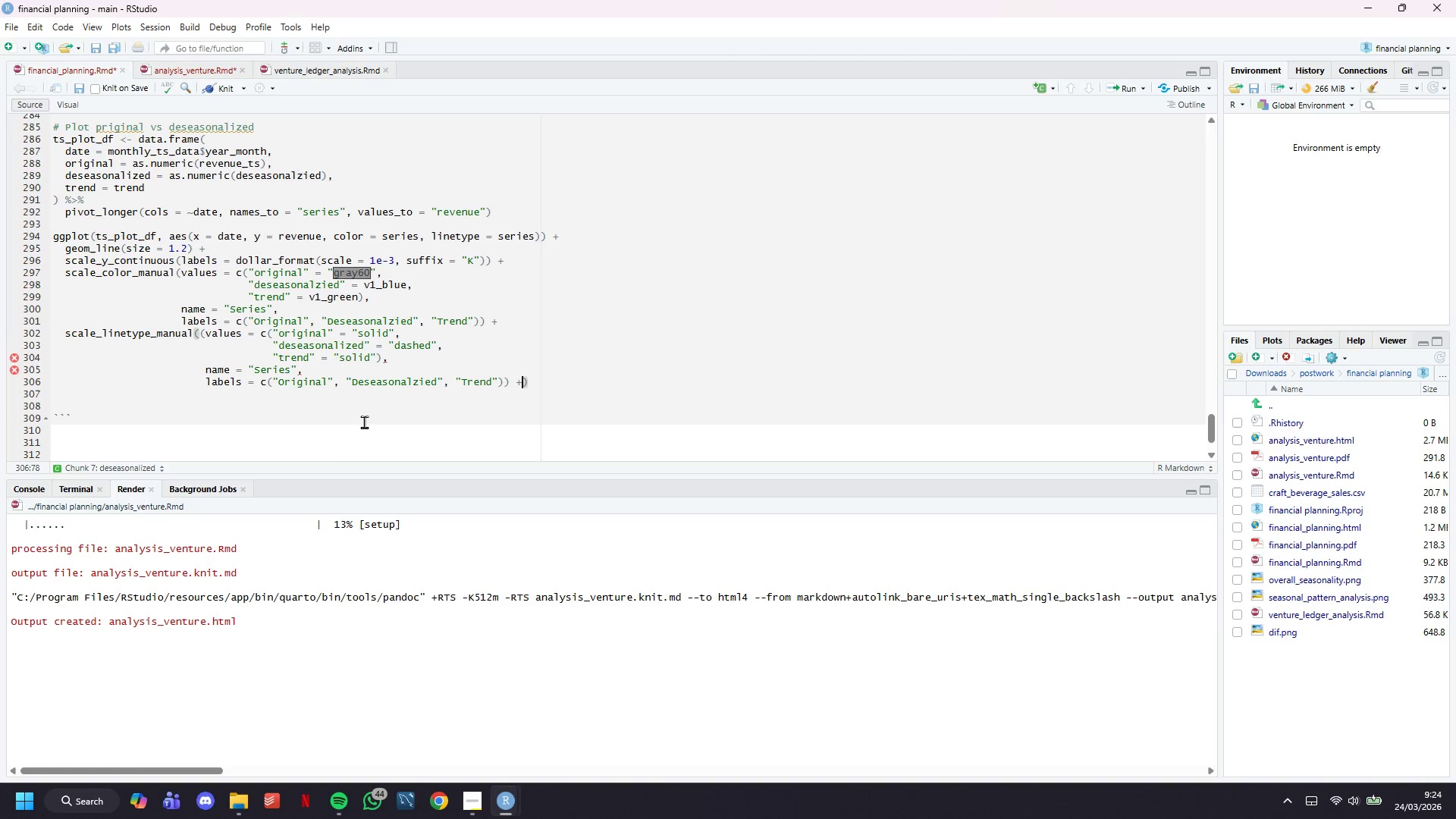 
key(Shift+Equal)
 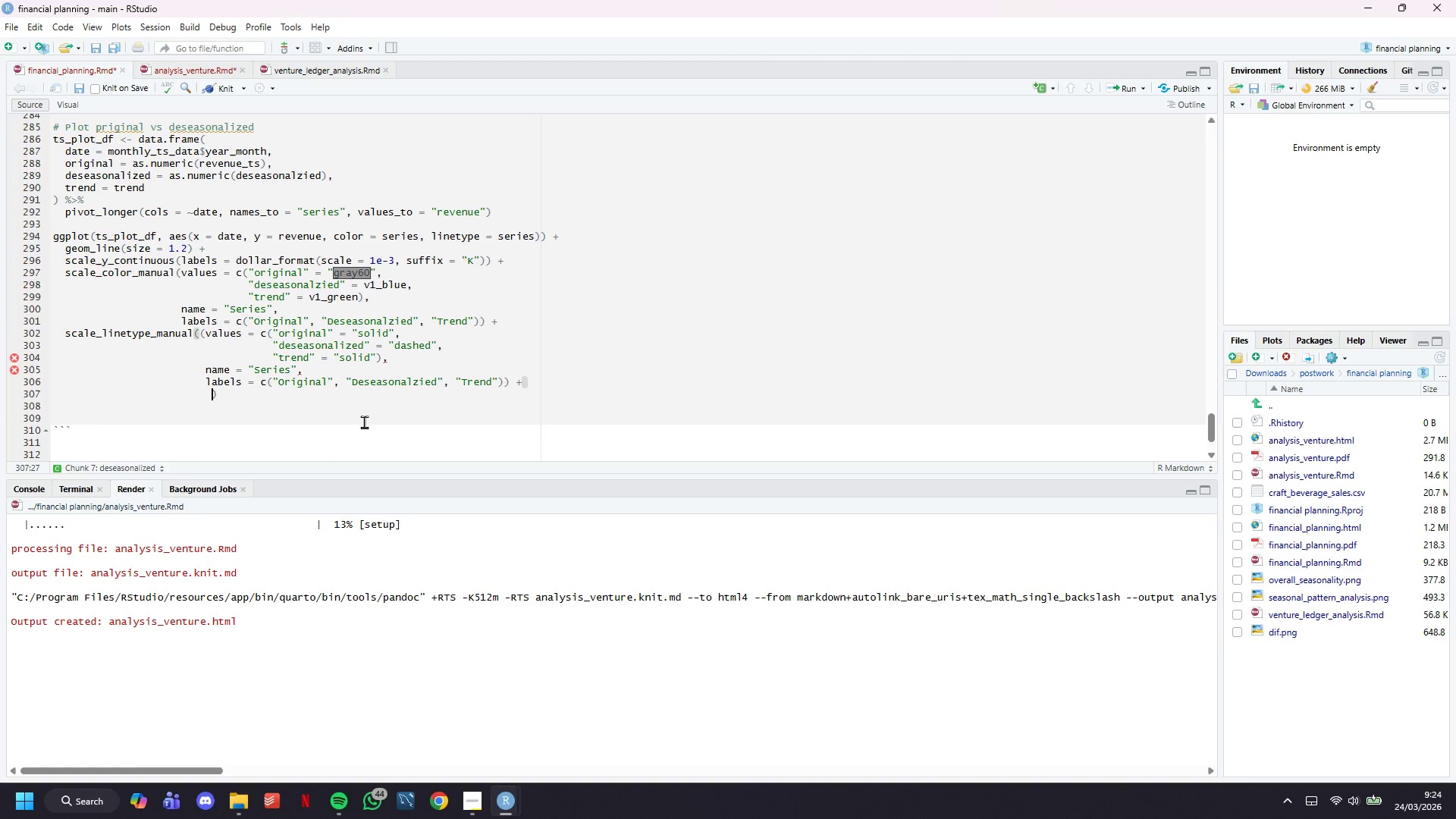 
key(Enter)
 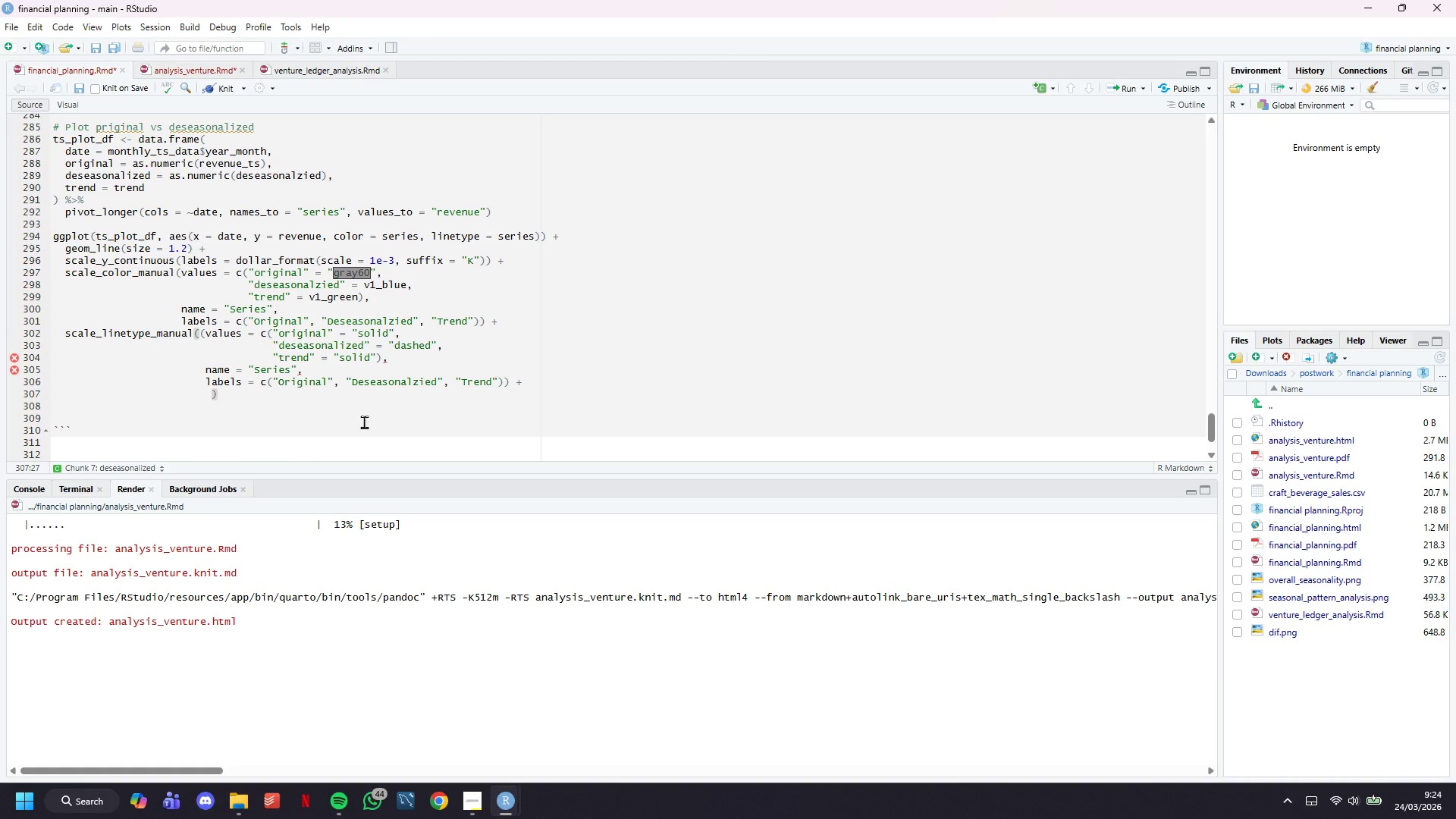 
hold_key(key=ControlLeft, duration=0.62)
 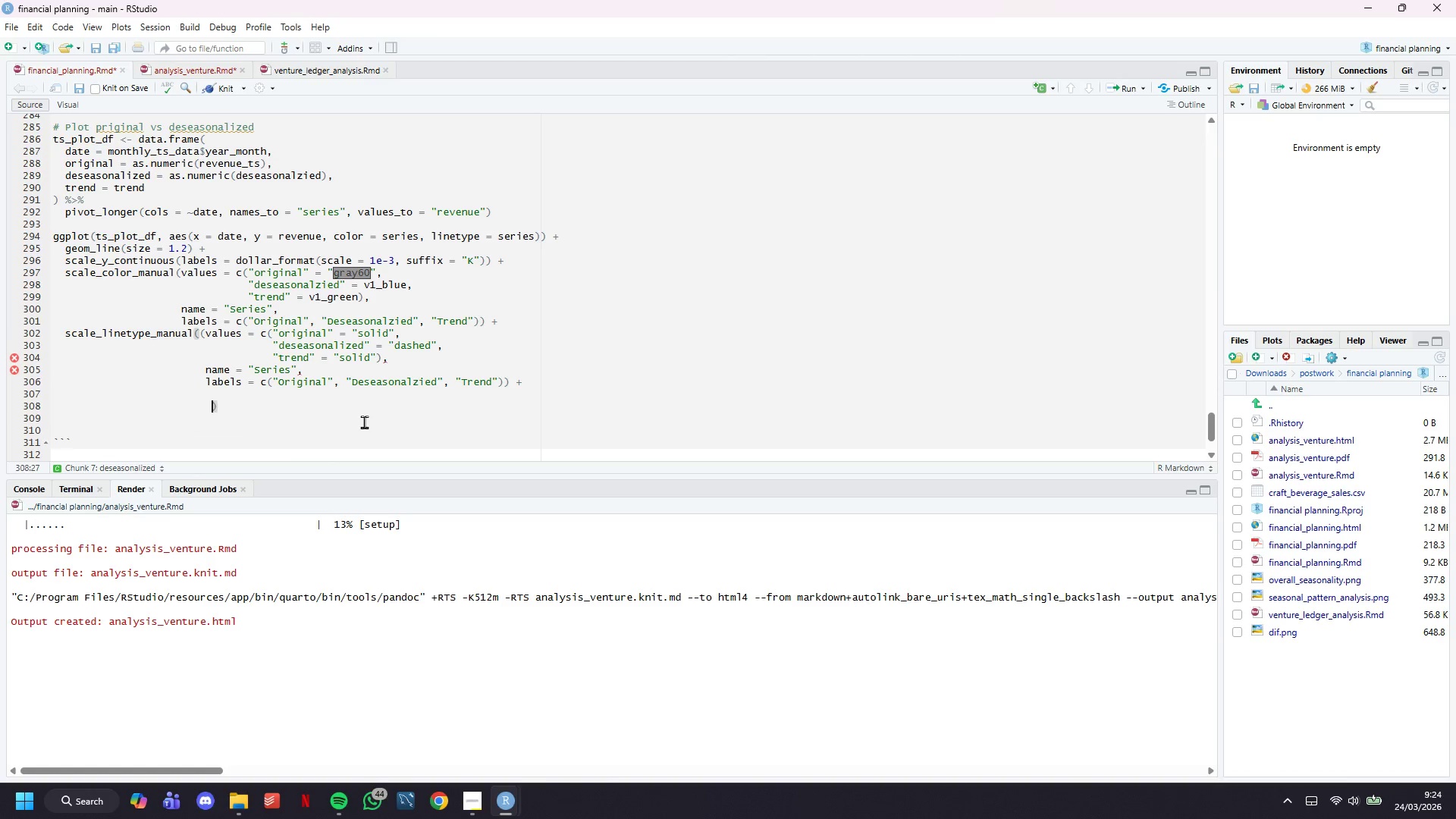 
key(Enter)
 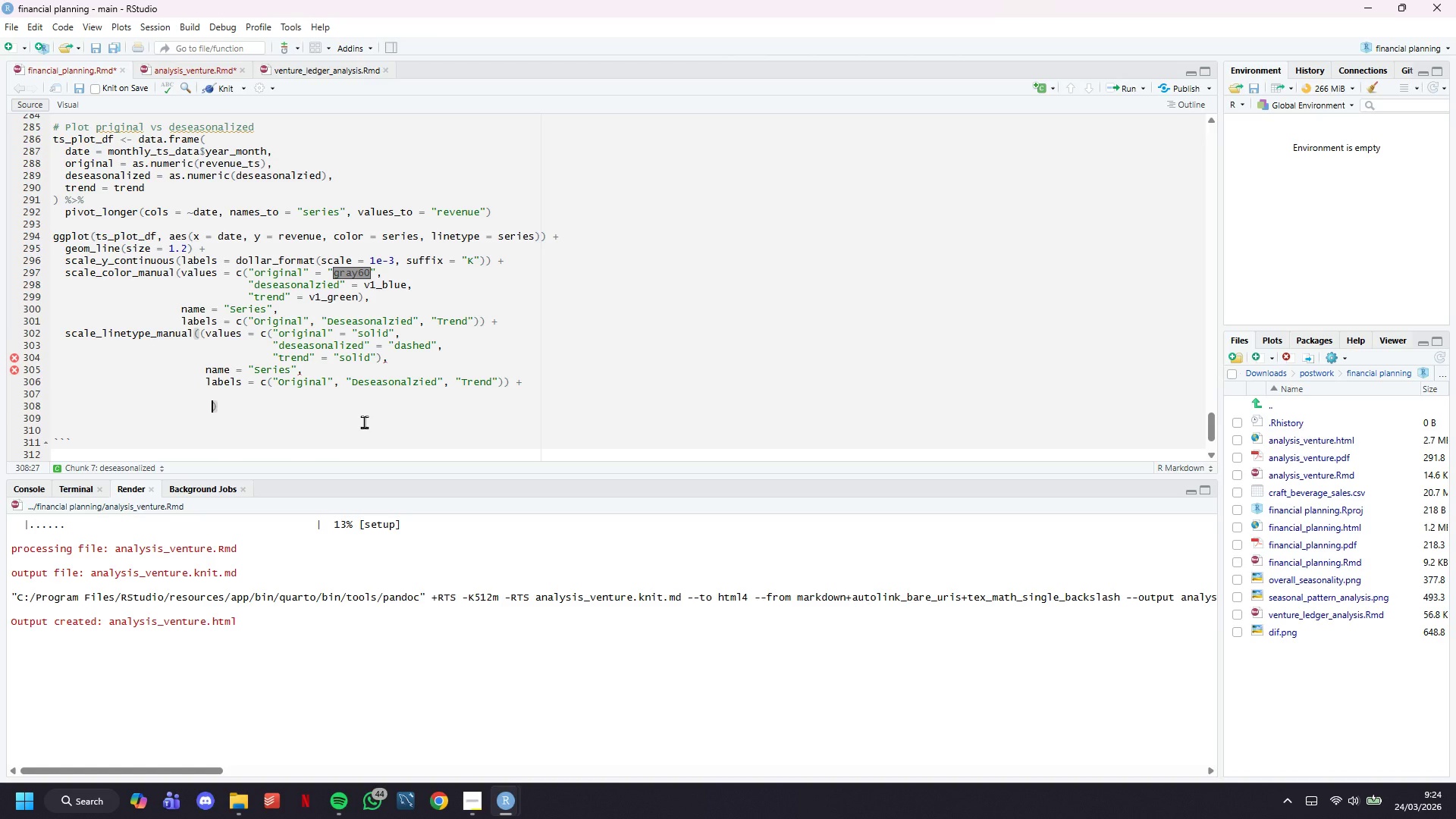 
key(Control+Z)
 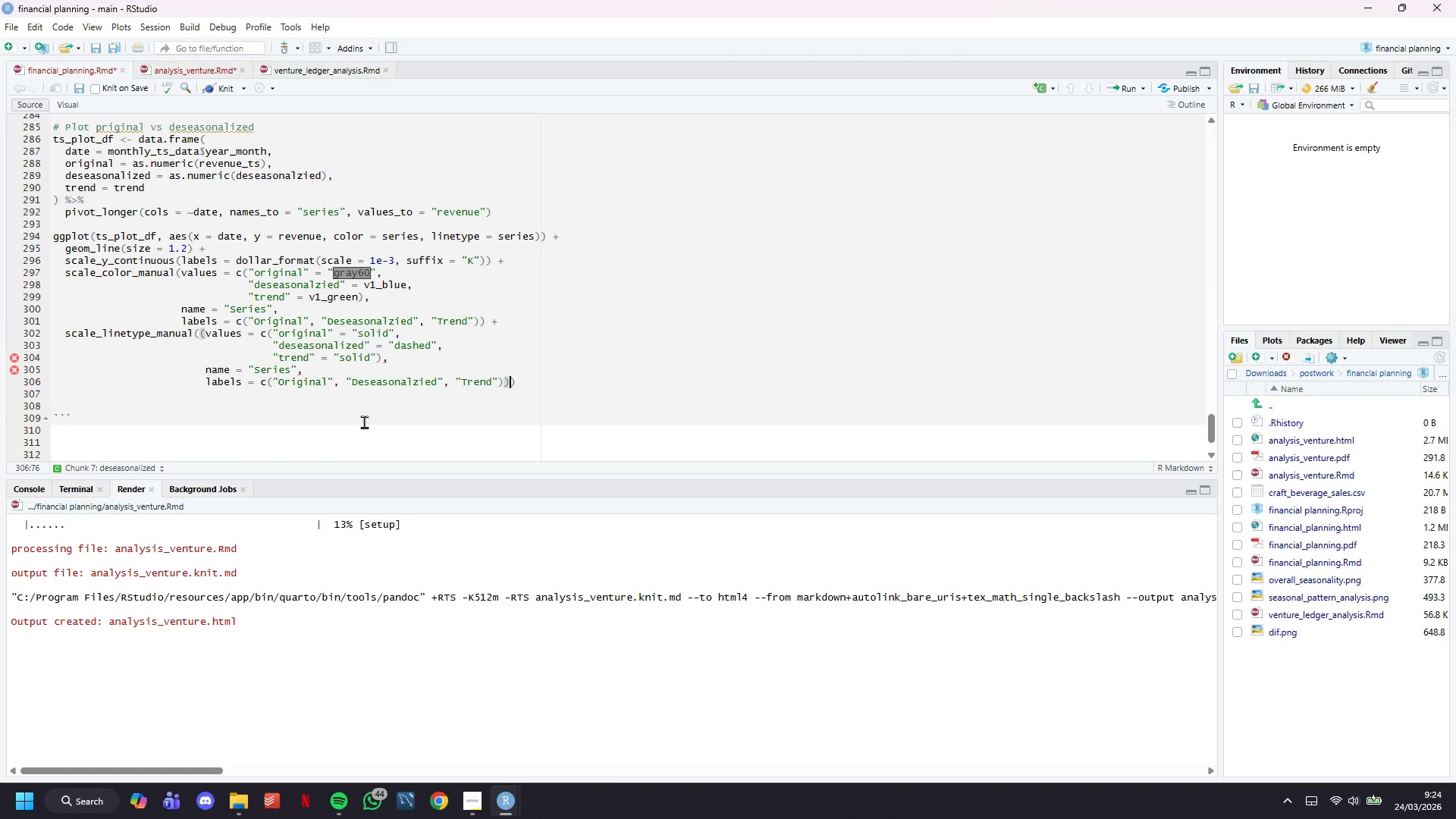 
key(Control+Z)
 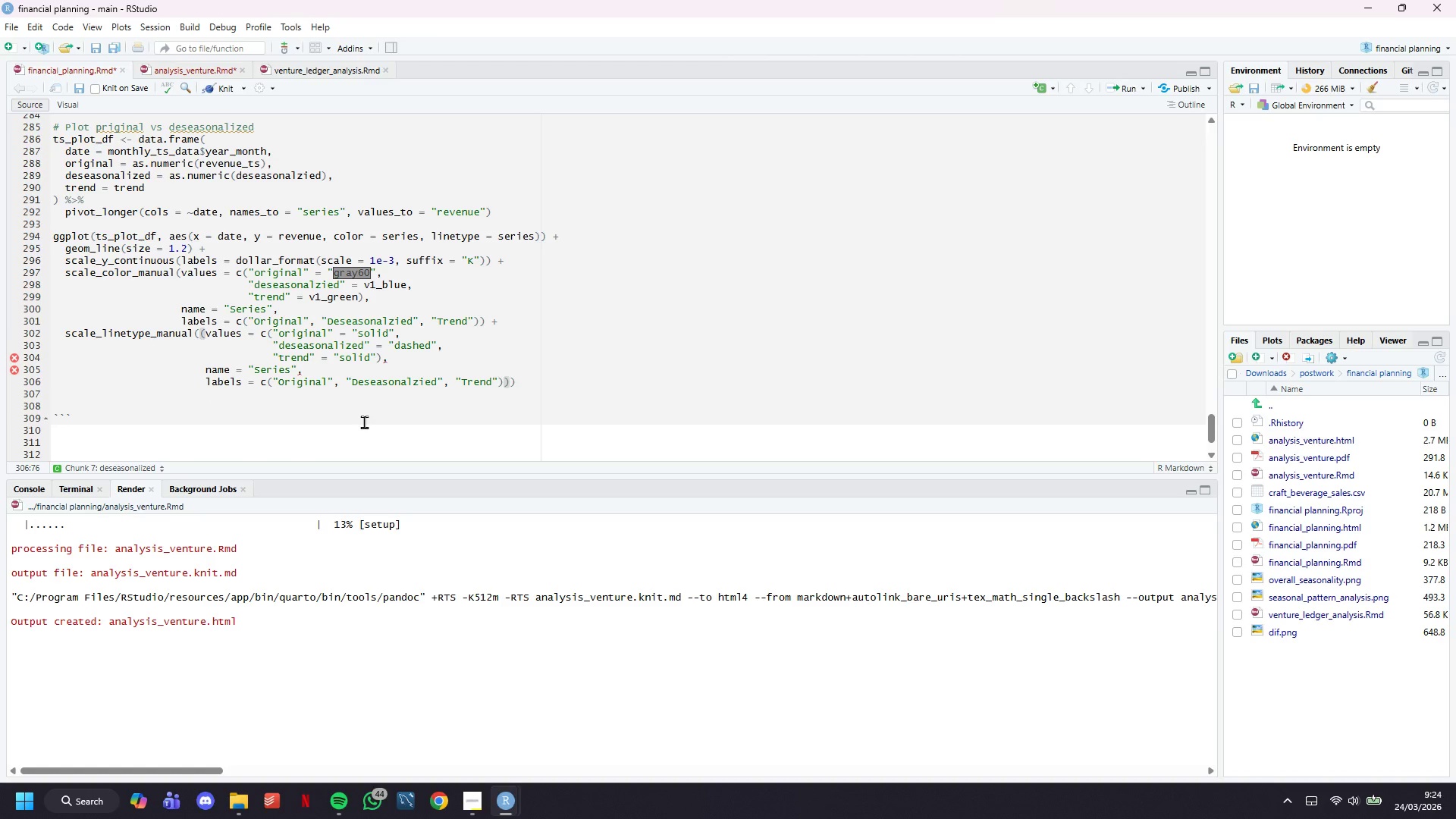 
key(ArrowLeft)
 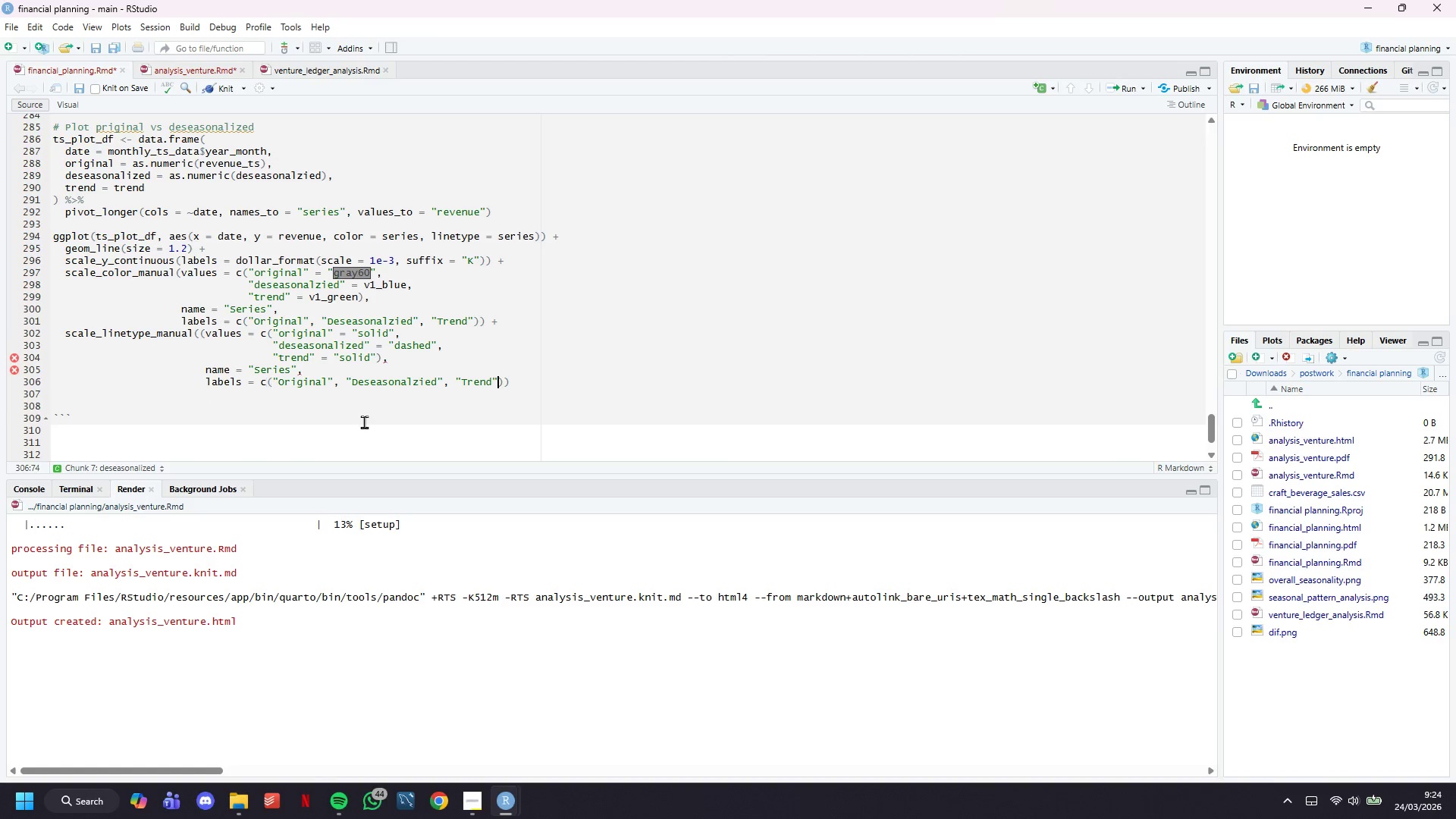 
key(Backspace)
 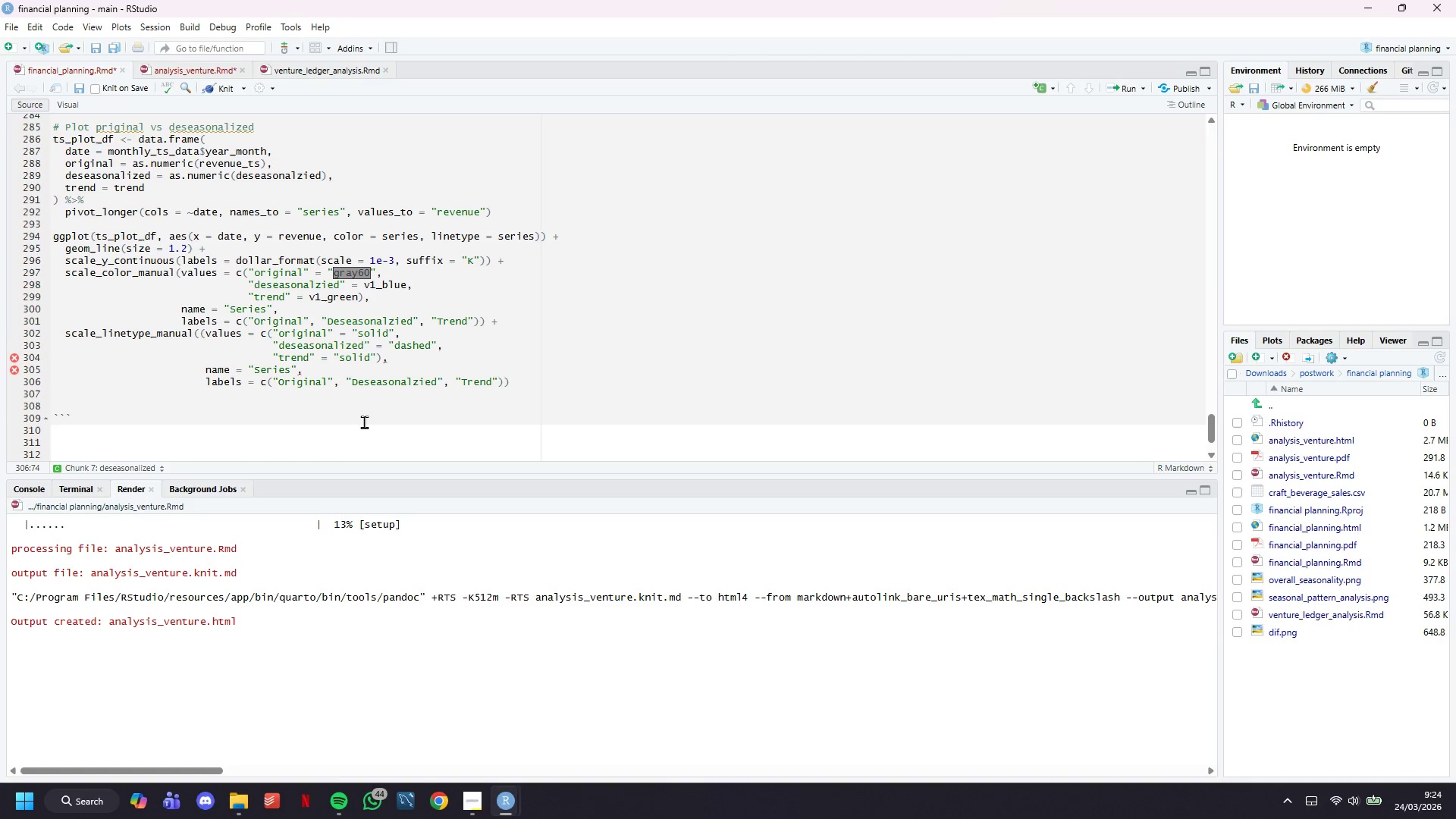 
key(ArrowRight)
 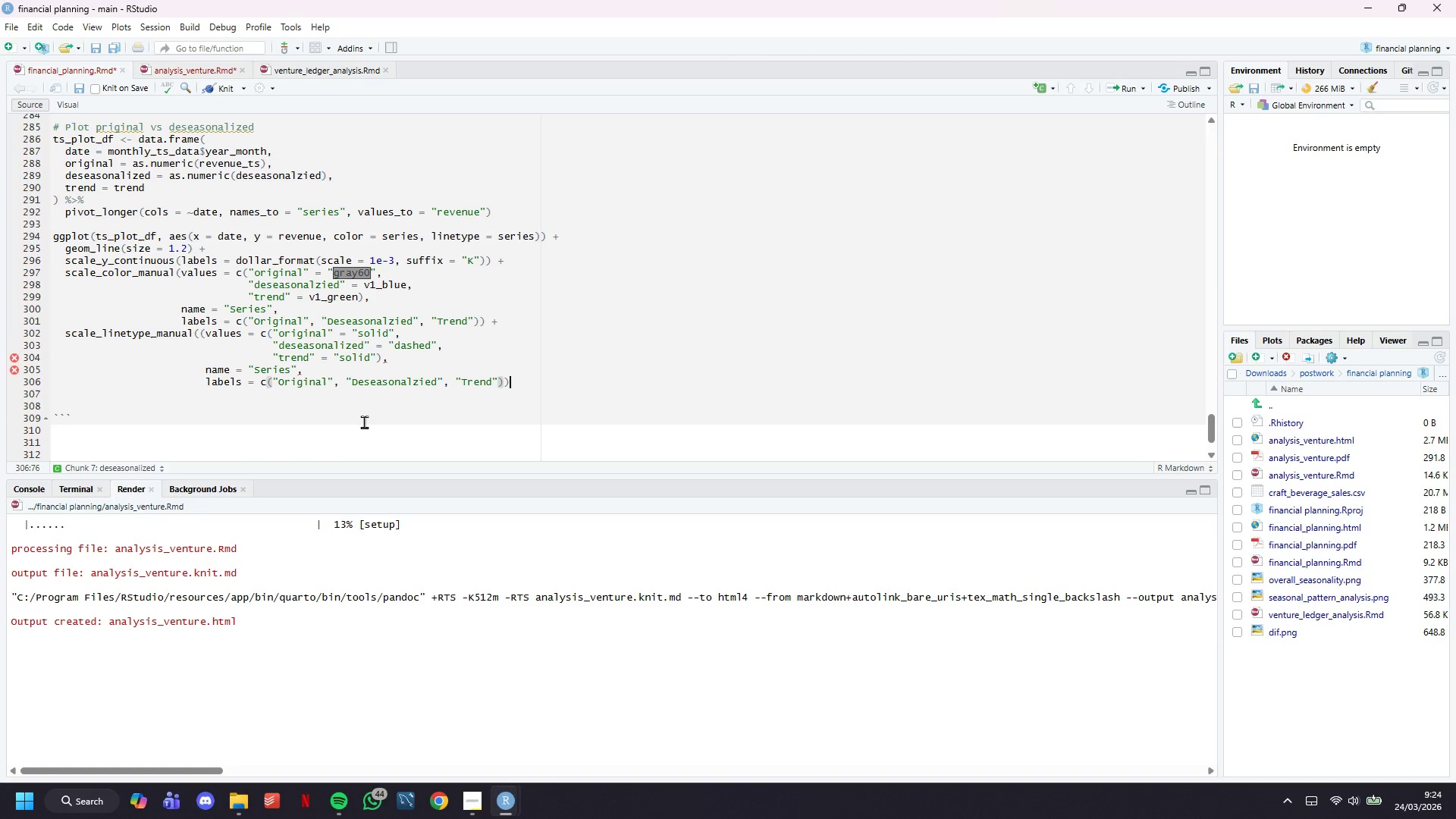 
key(ArrowRight)
 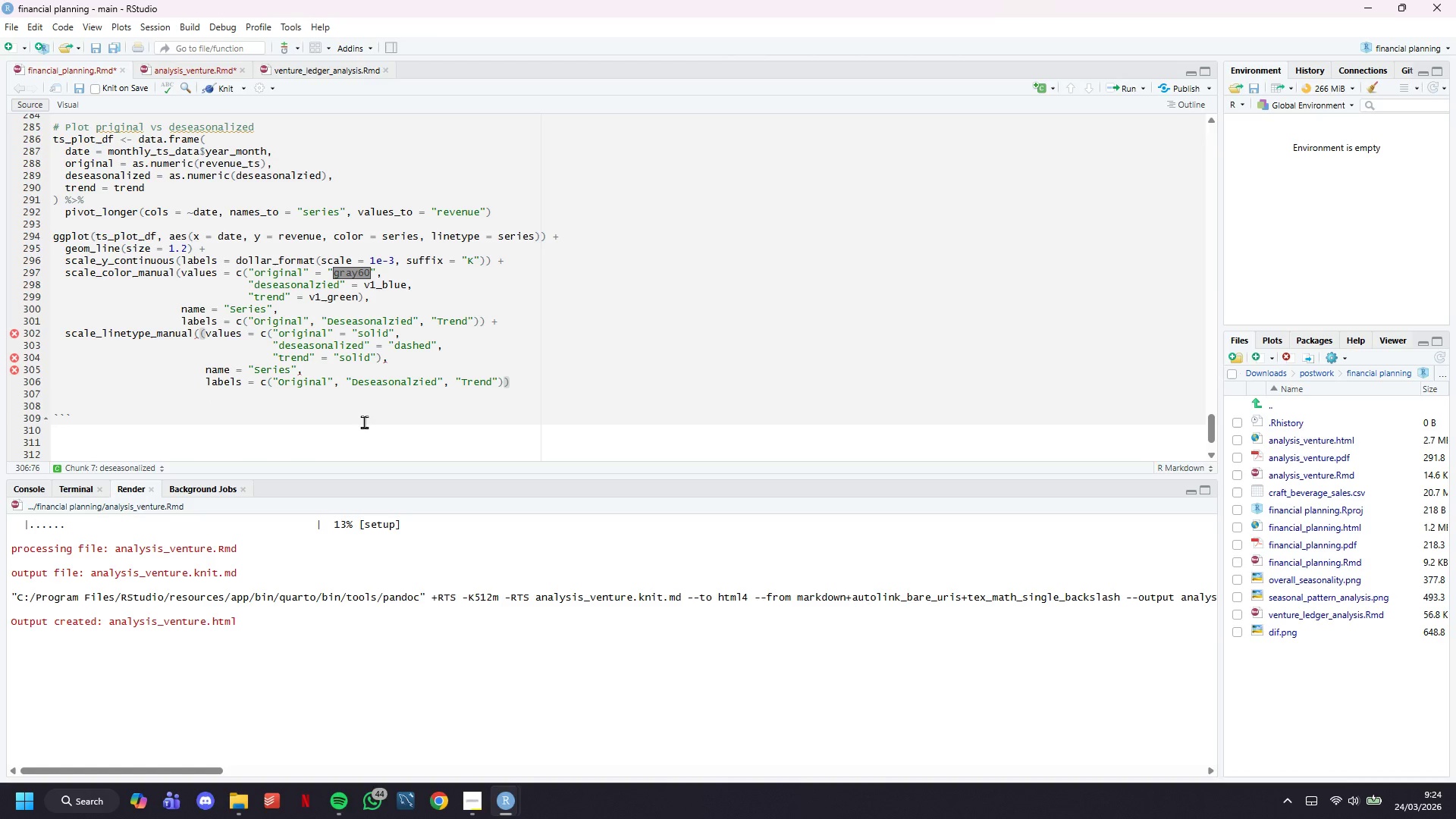 
key(Space)
 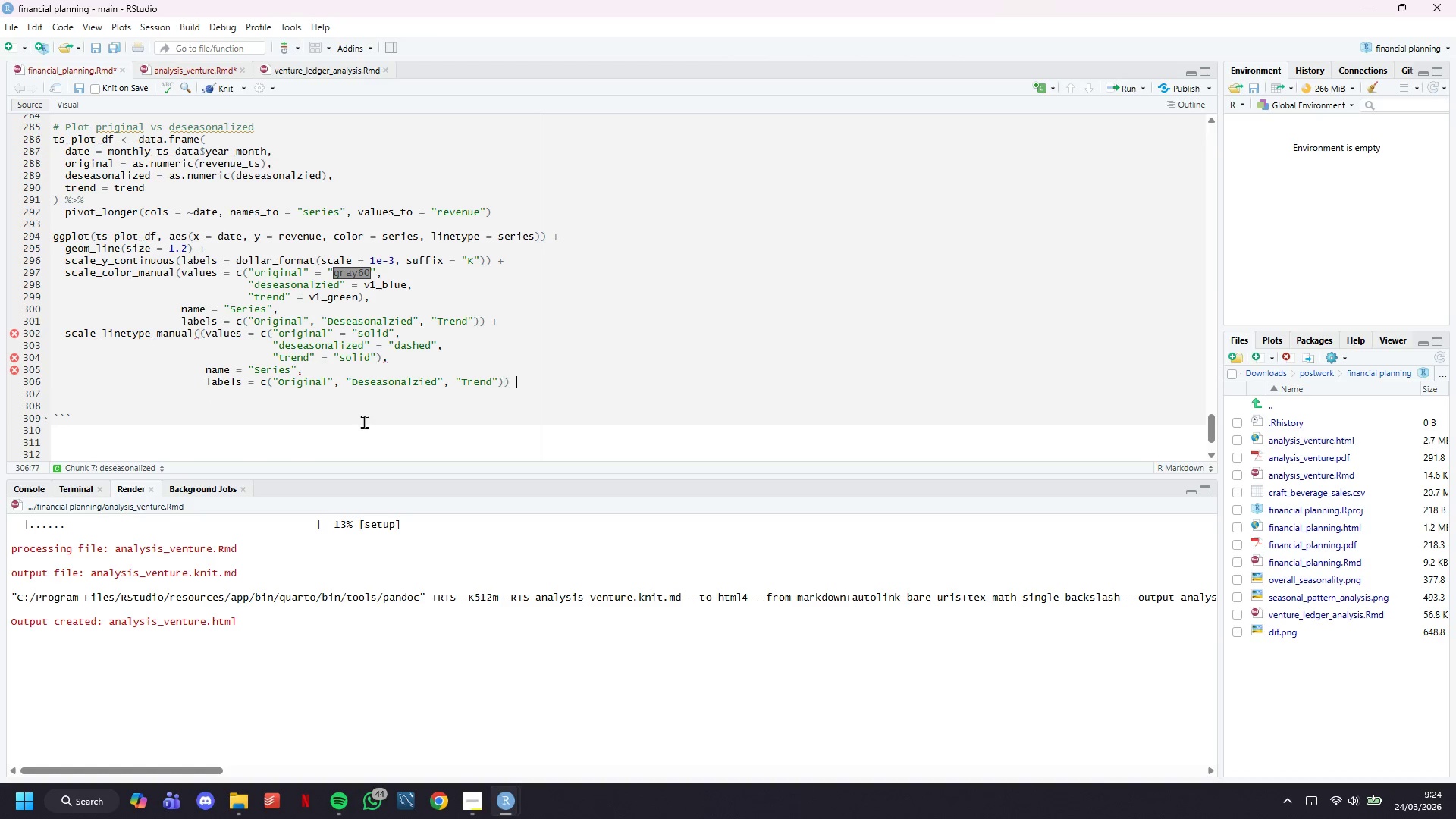 
key(Shift+Equal)
 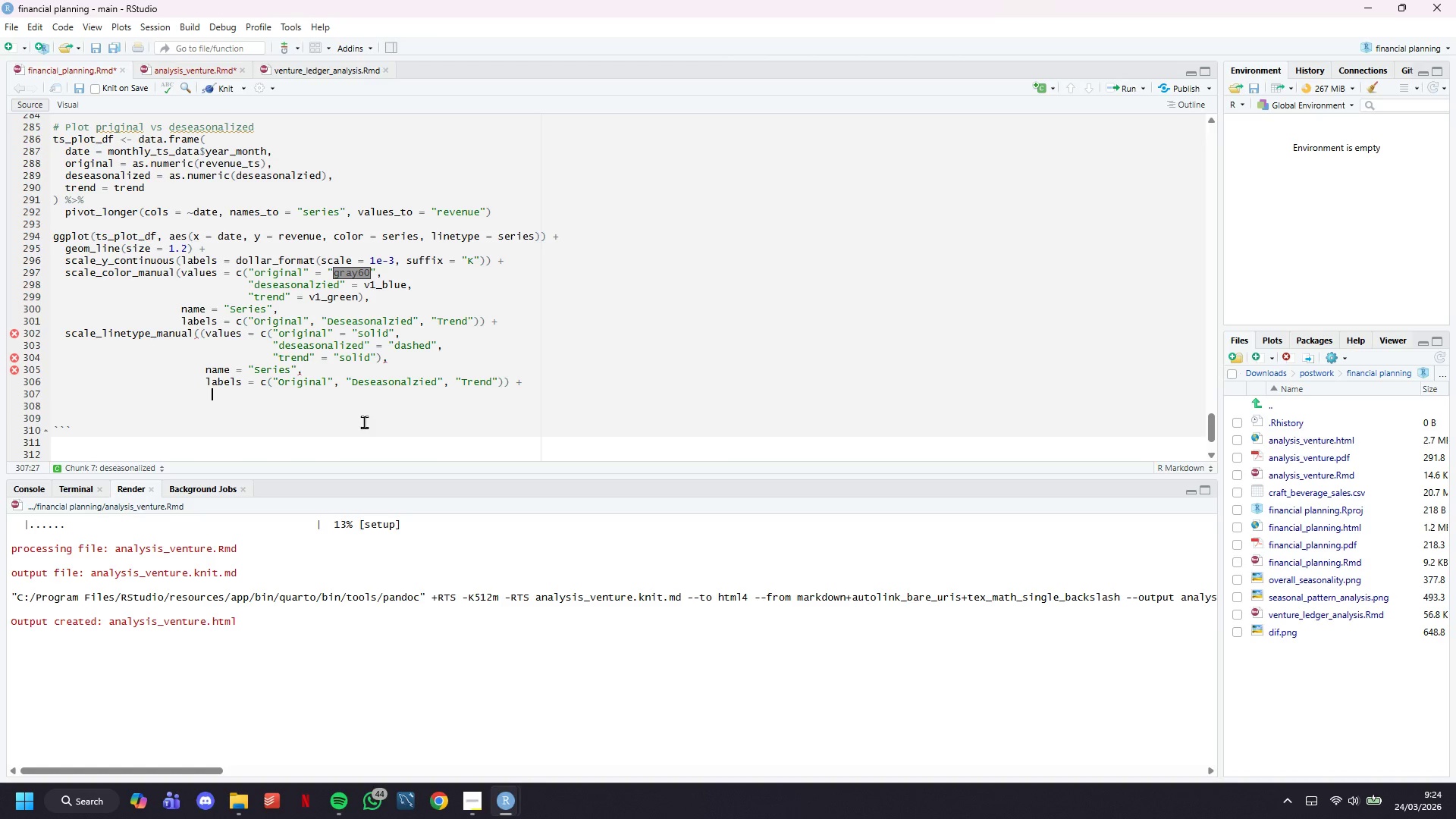 
key(Enter)
 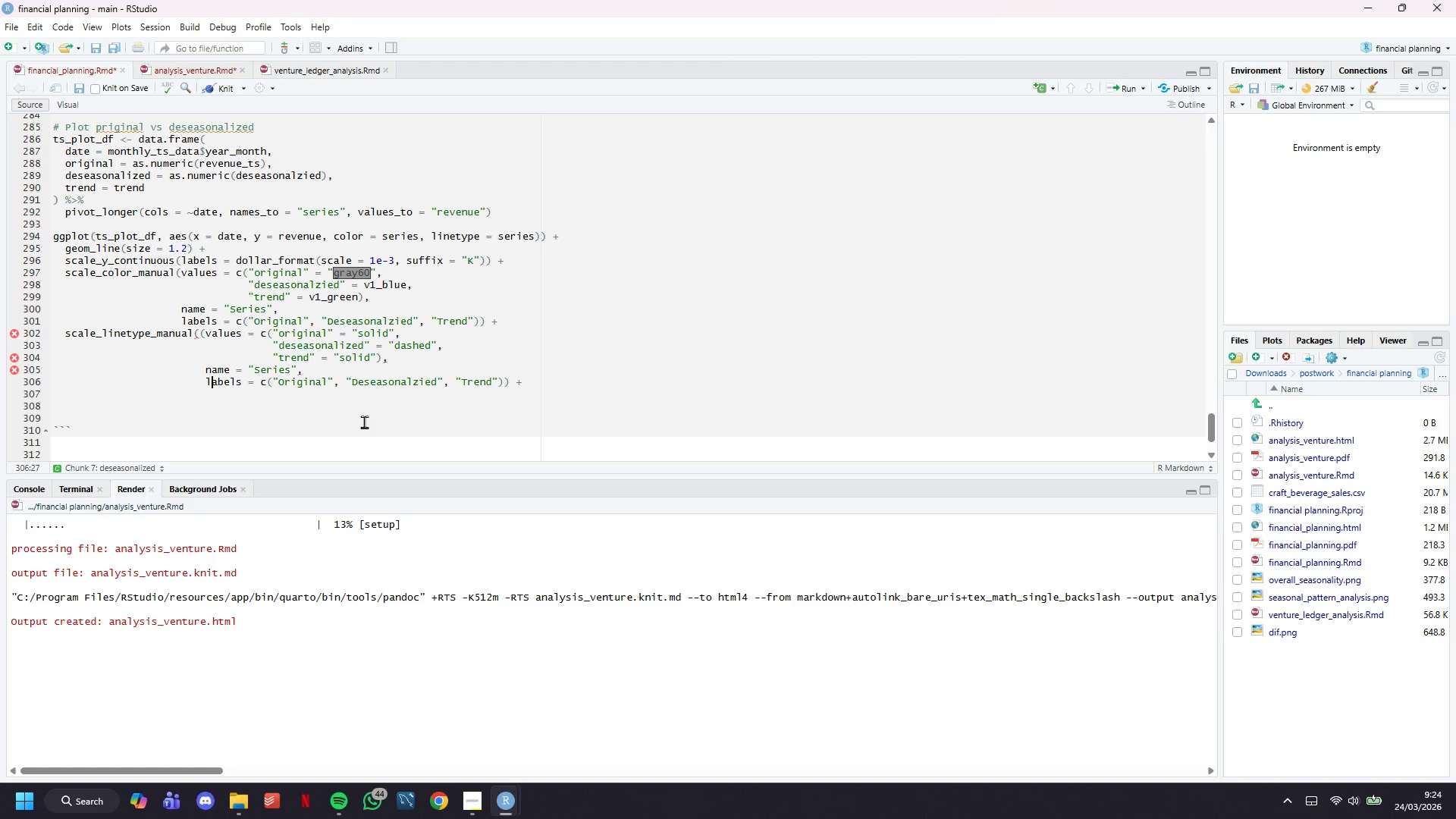 
key(ArrowUp)
 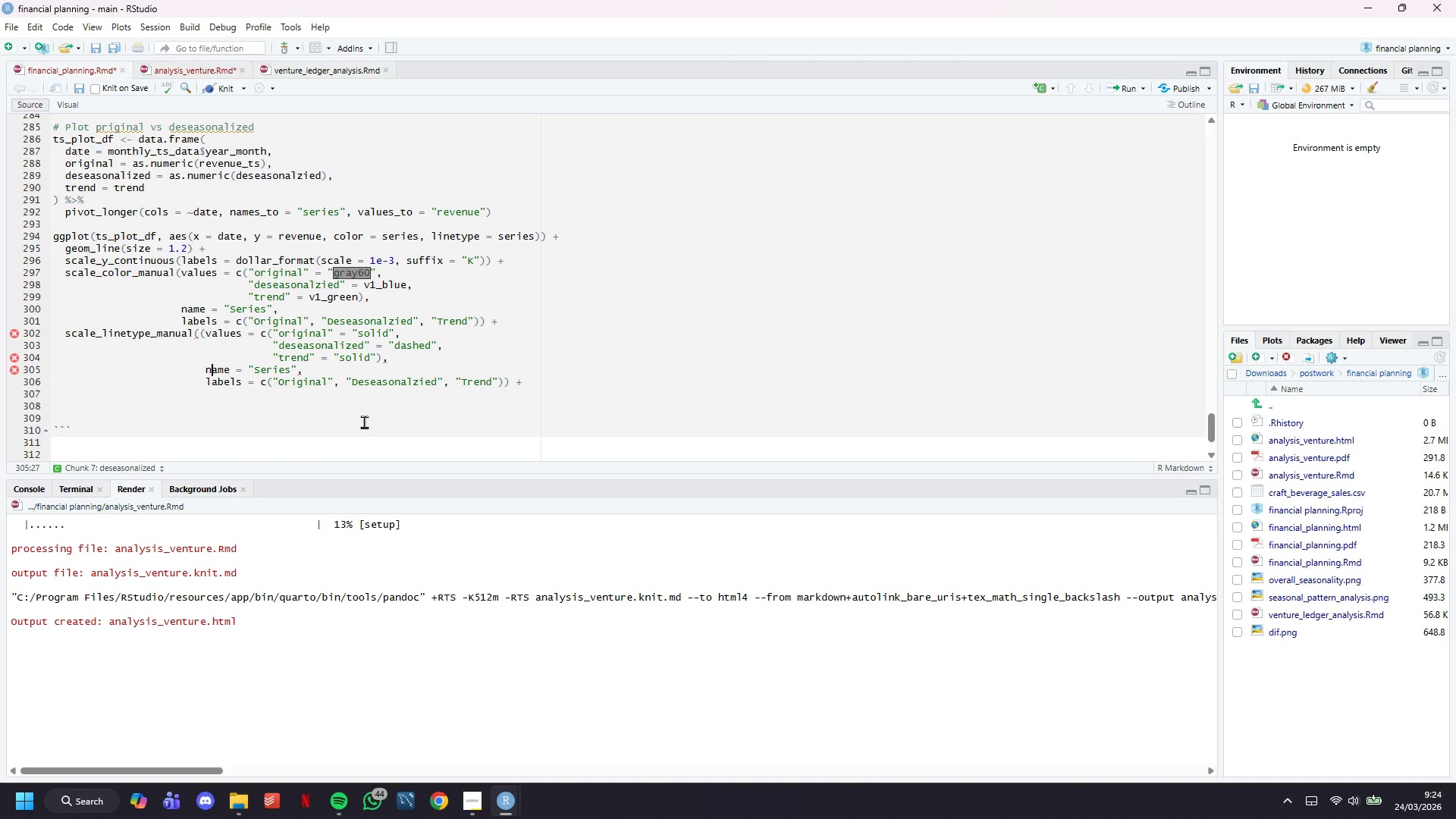 
key(ArrowUp)
 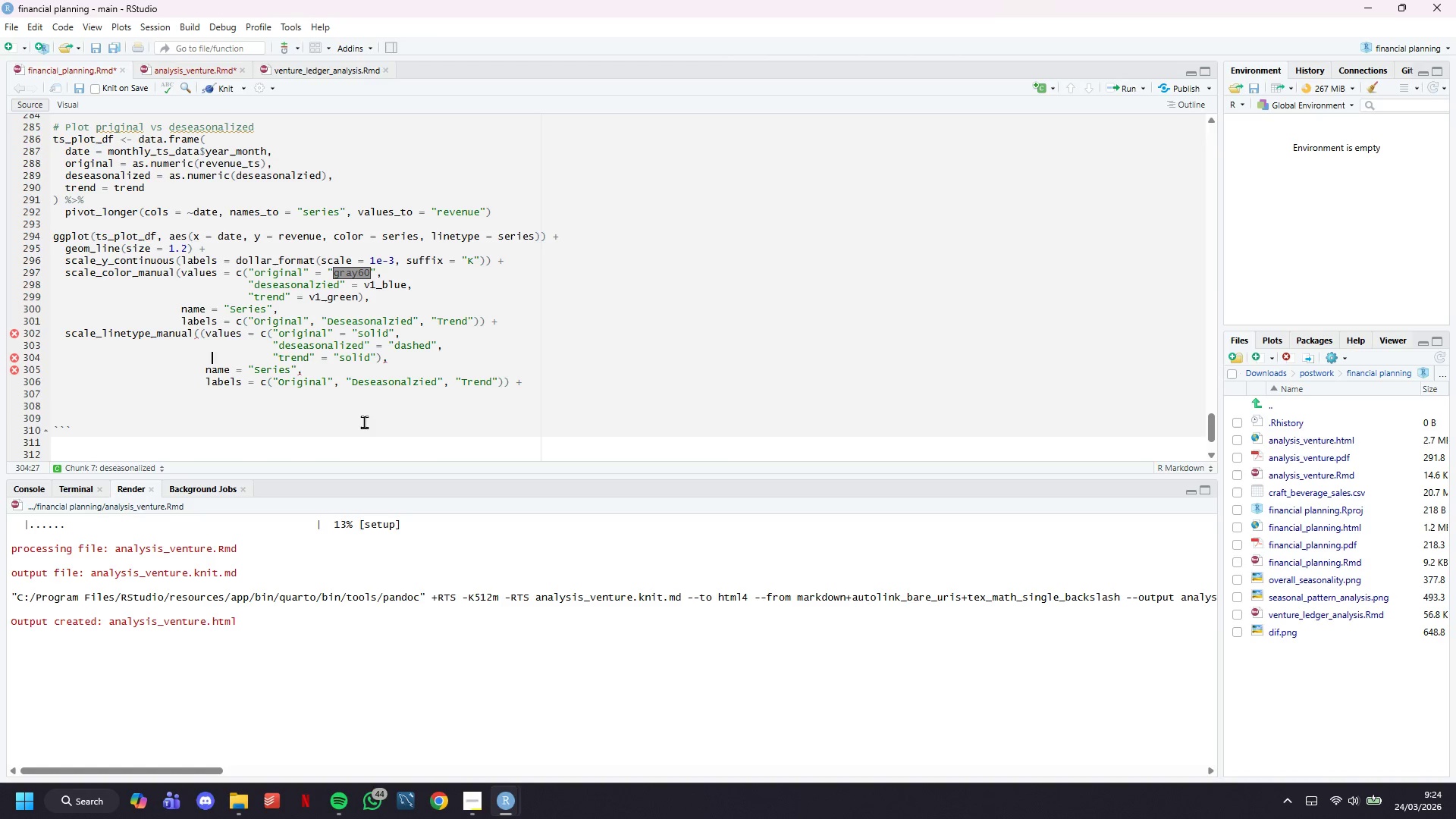 
key(ArrowUp)
 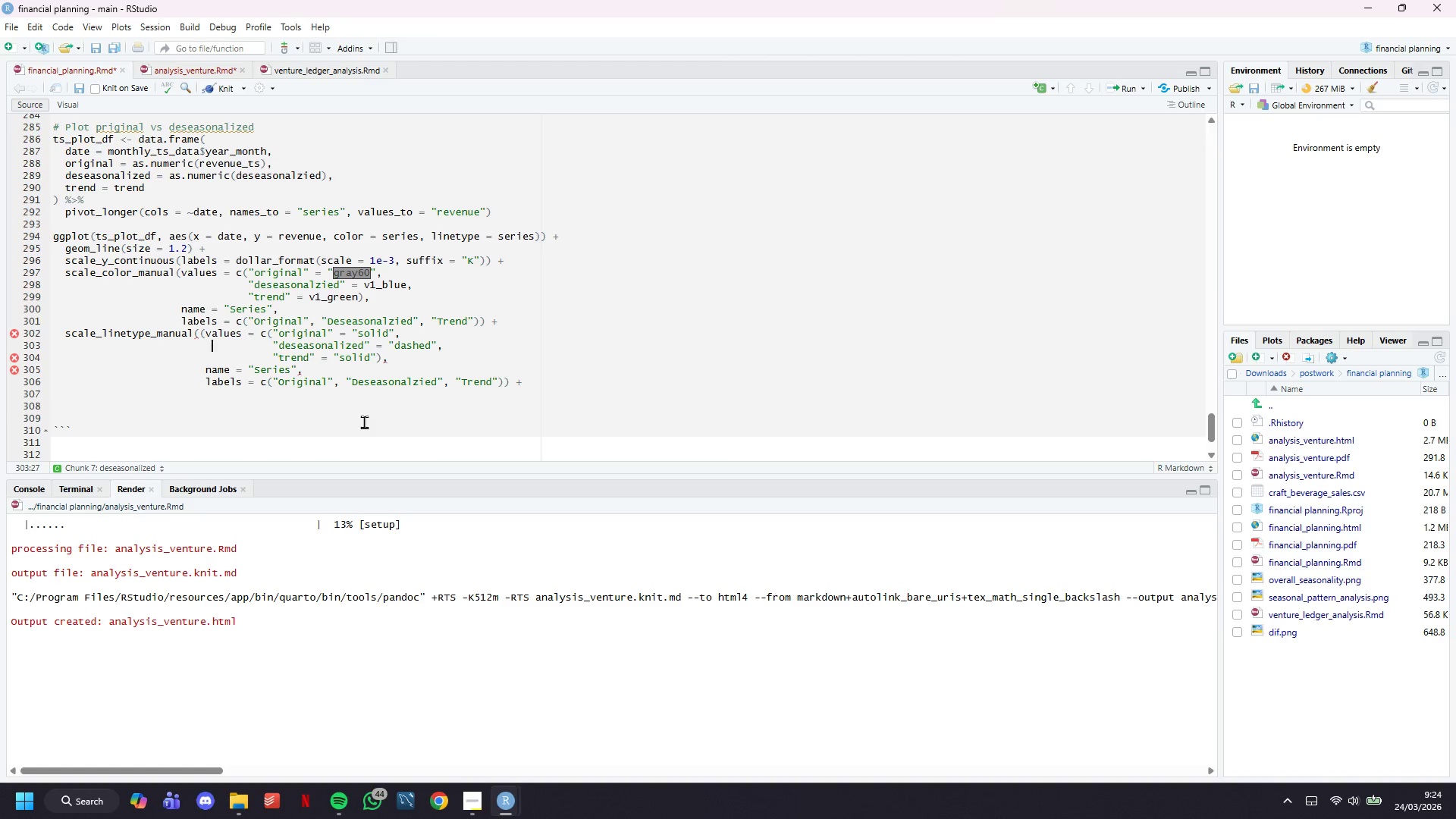 
key(ArrowUp)
 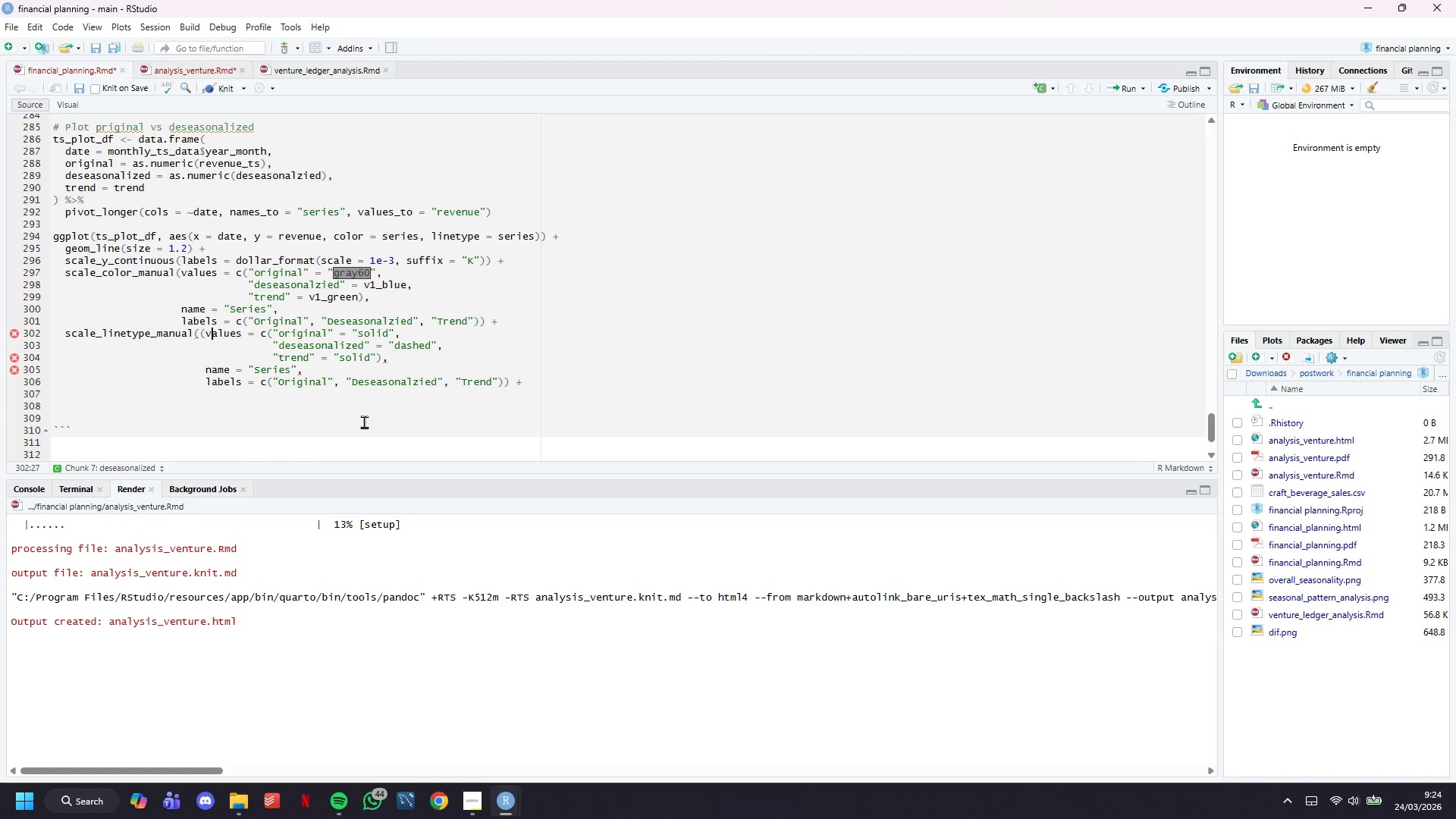 
key(ArrowUp)
 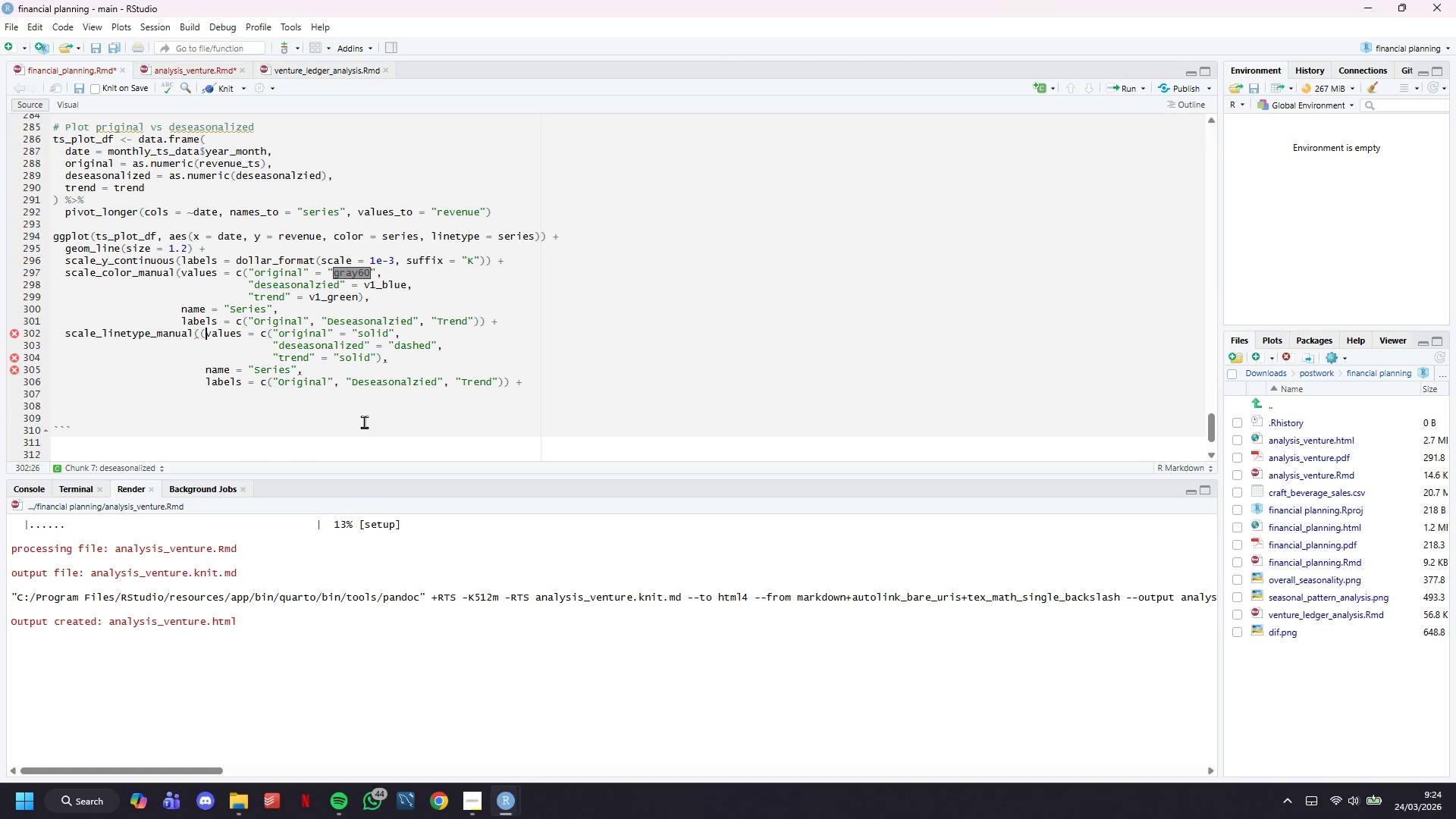 
key(ArrowLeft)
 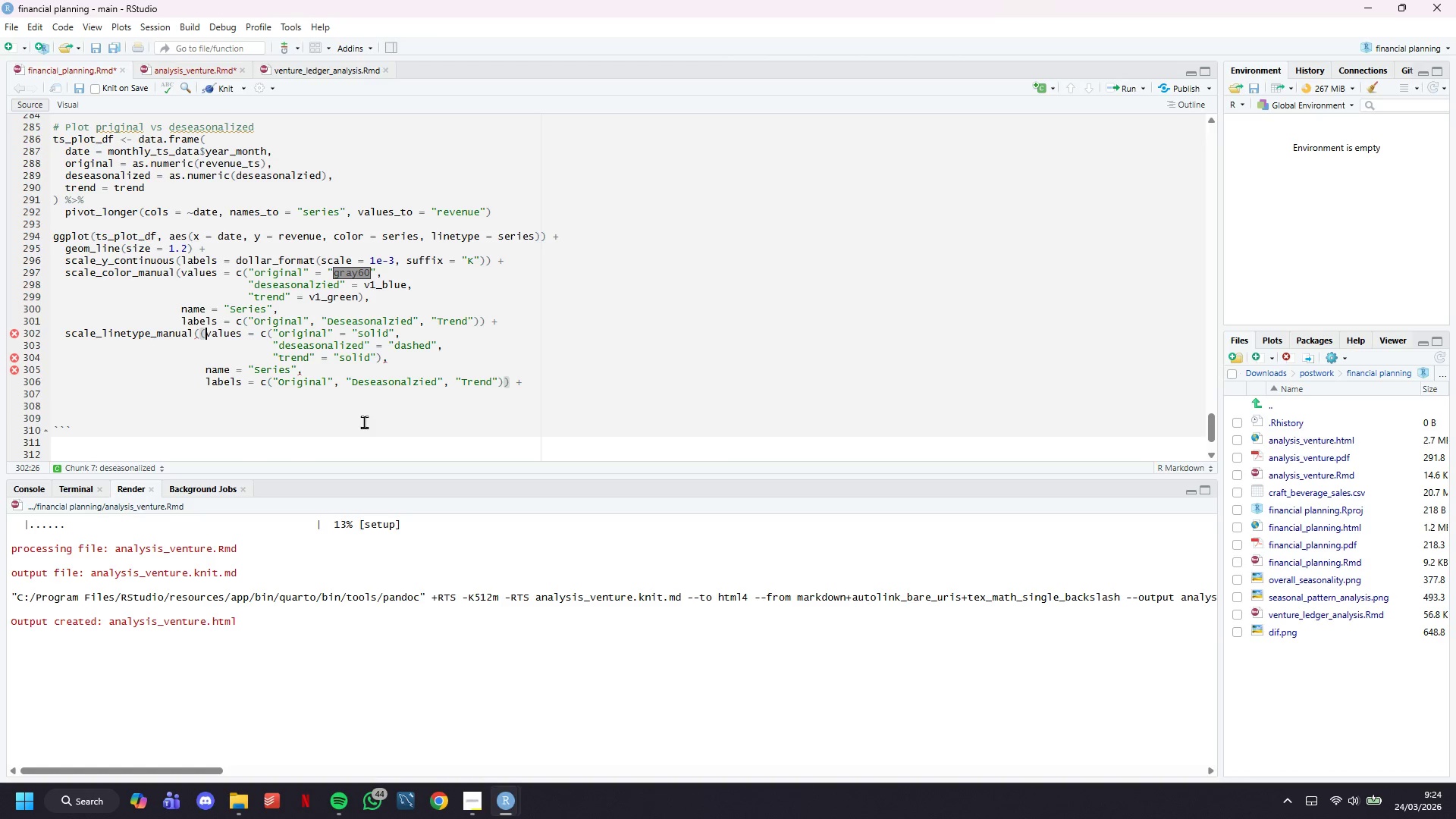 
key(Backspace)
 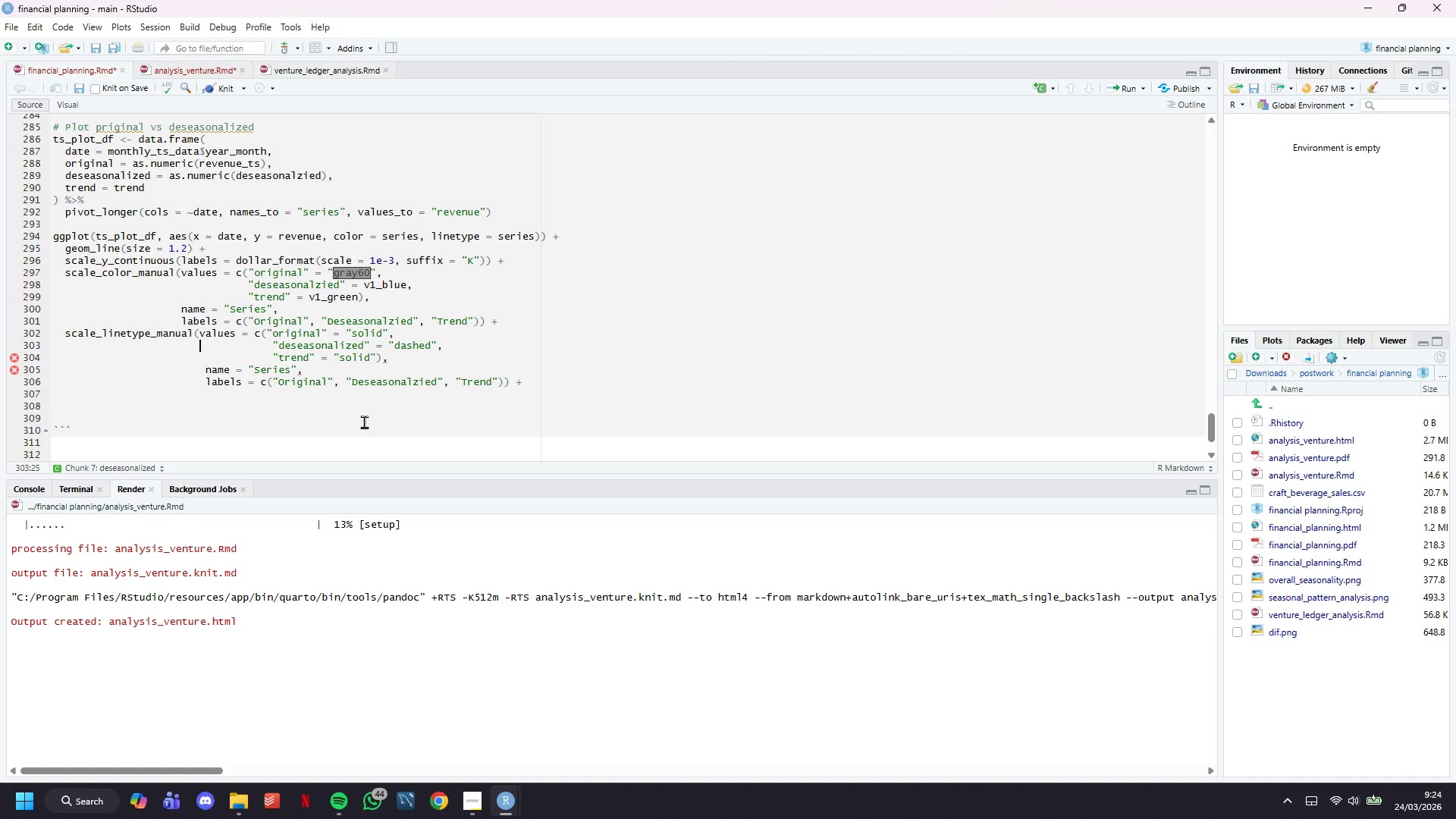 
key(ArrowDown)
 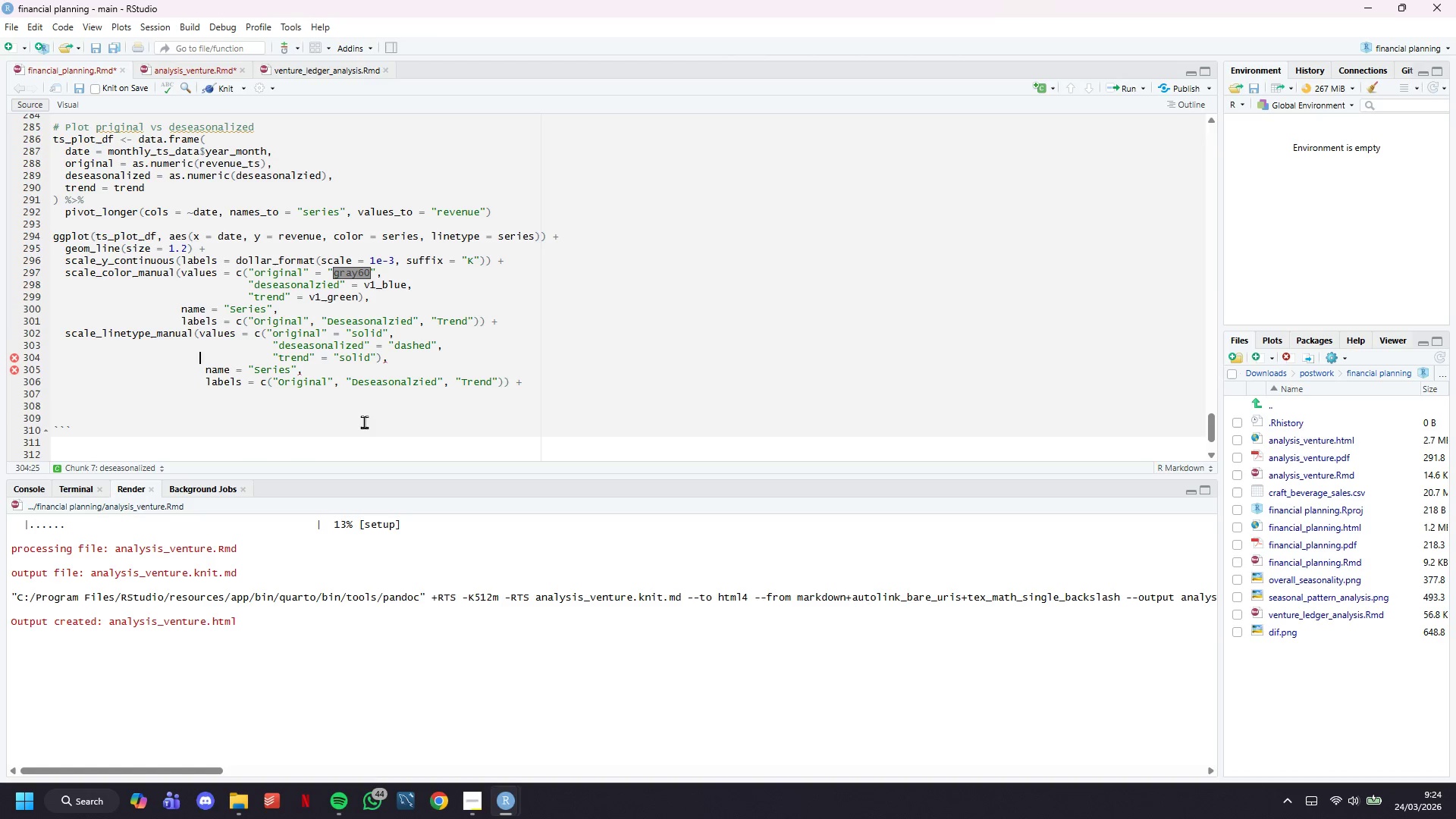 
key(ArrowDown)
 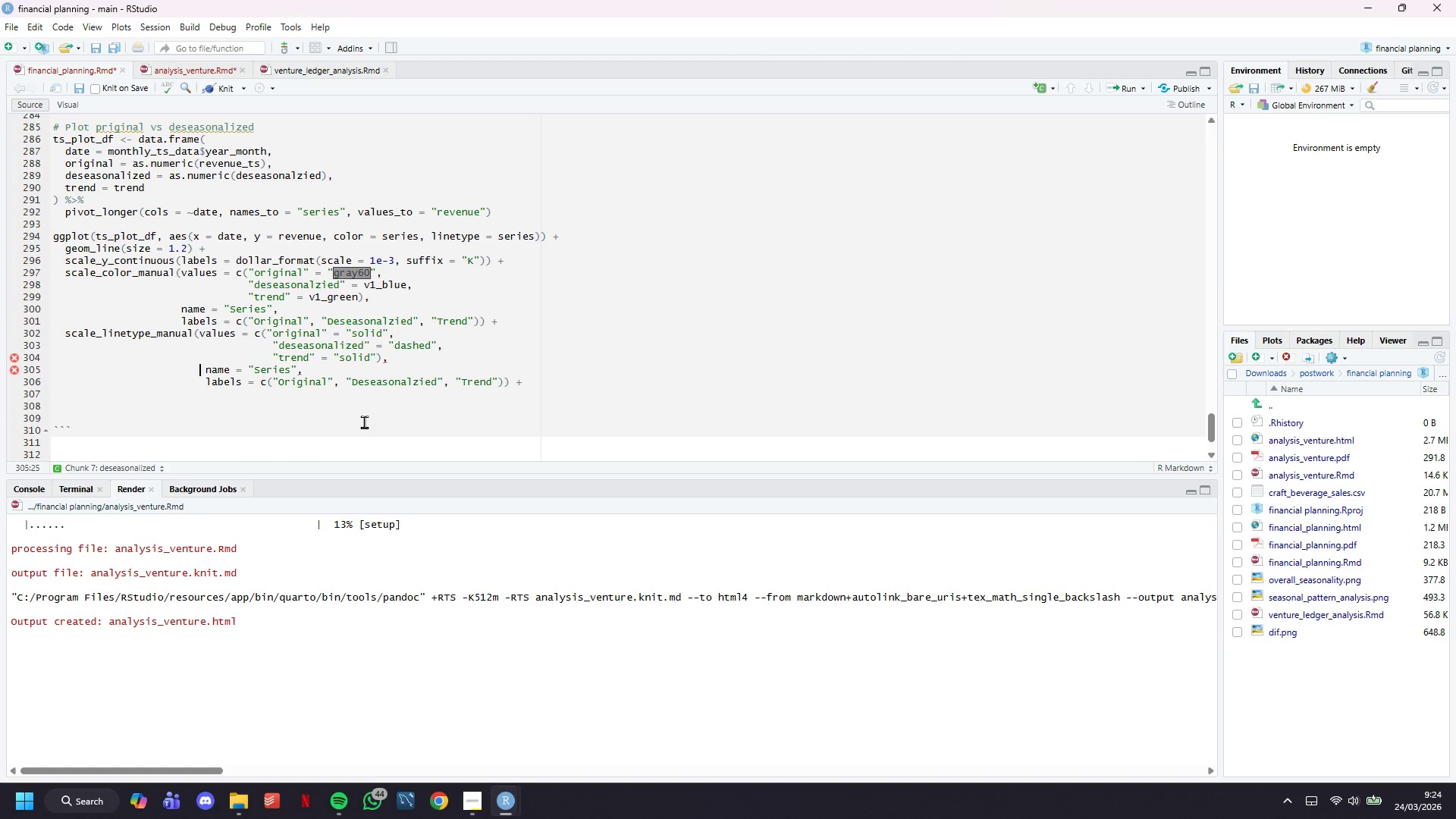 
key(ArrowDown)
 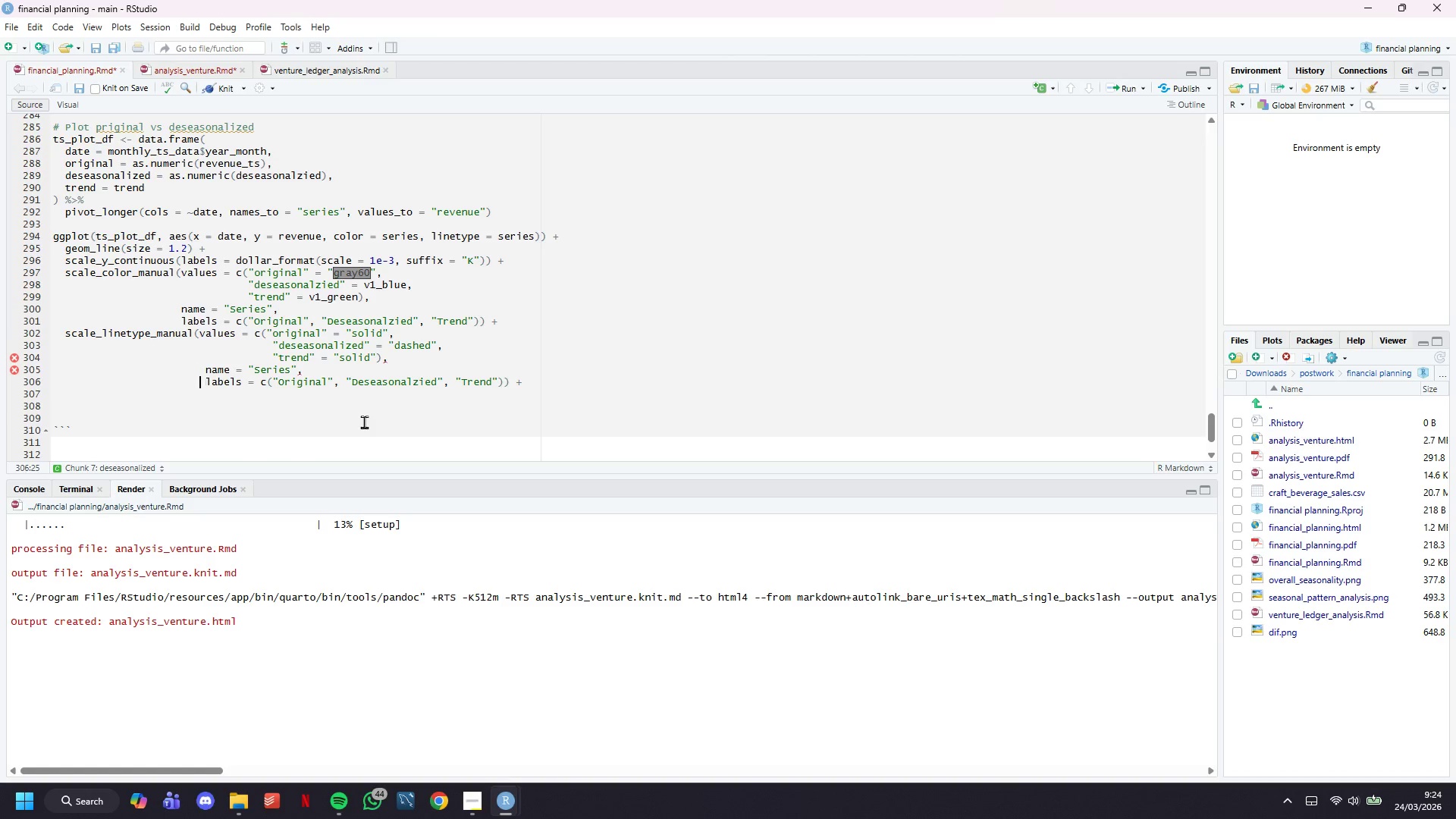 
key(ArrowDown)
 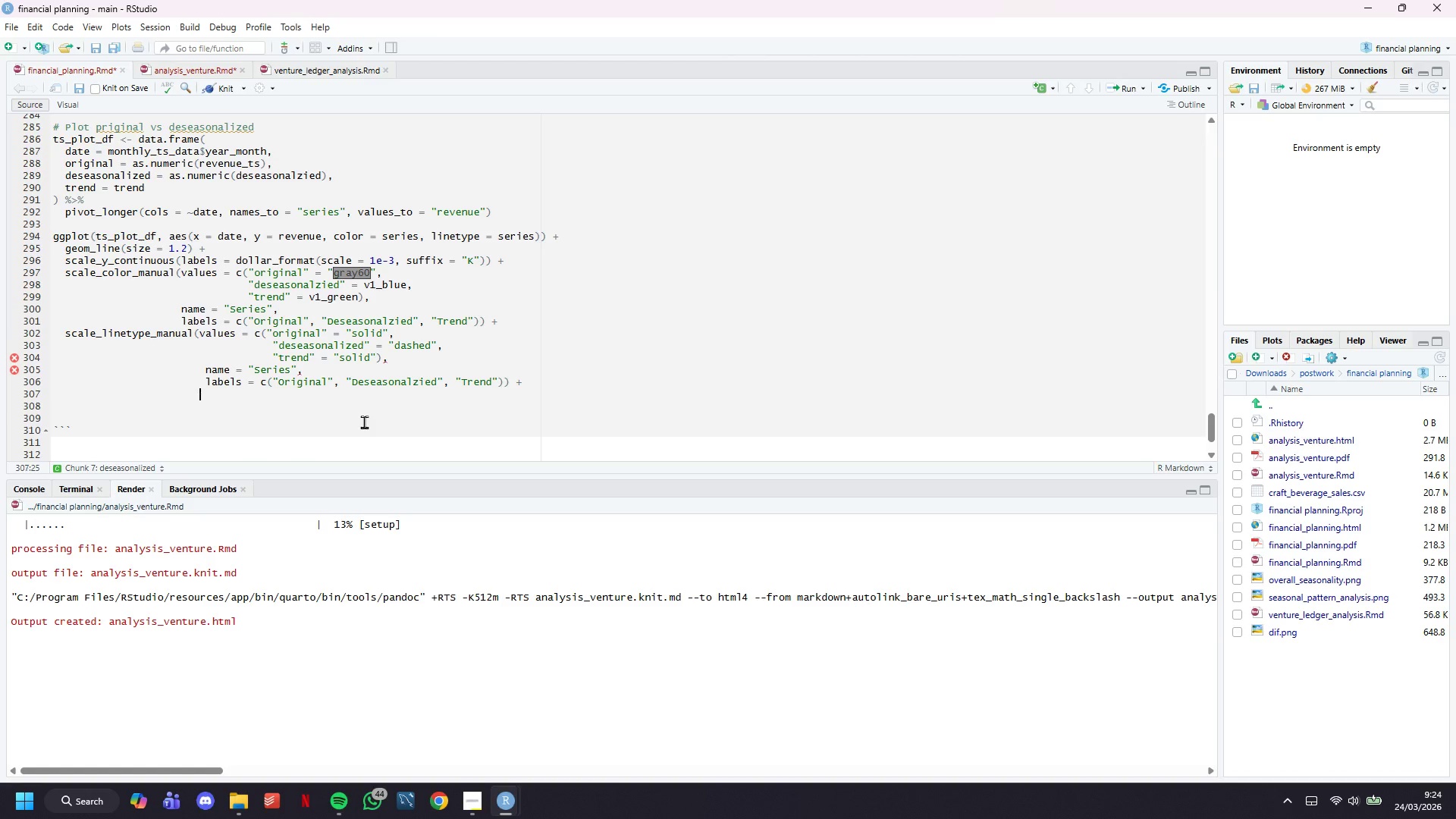 
key(ArrowDown)
 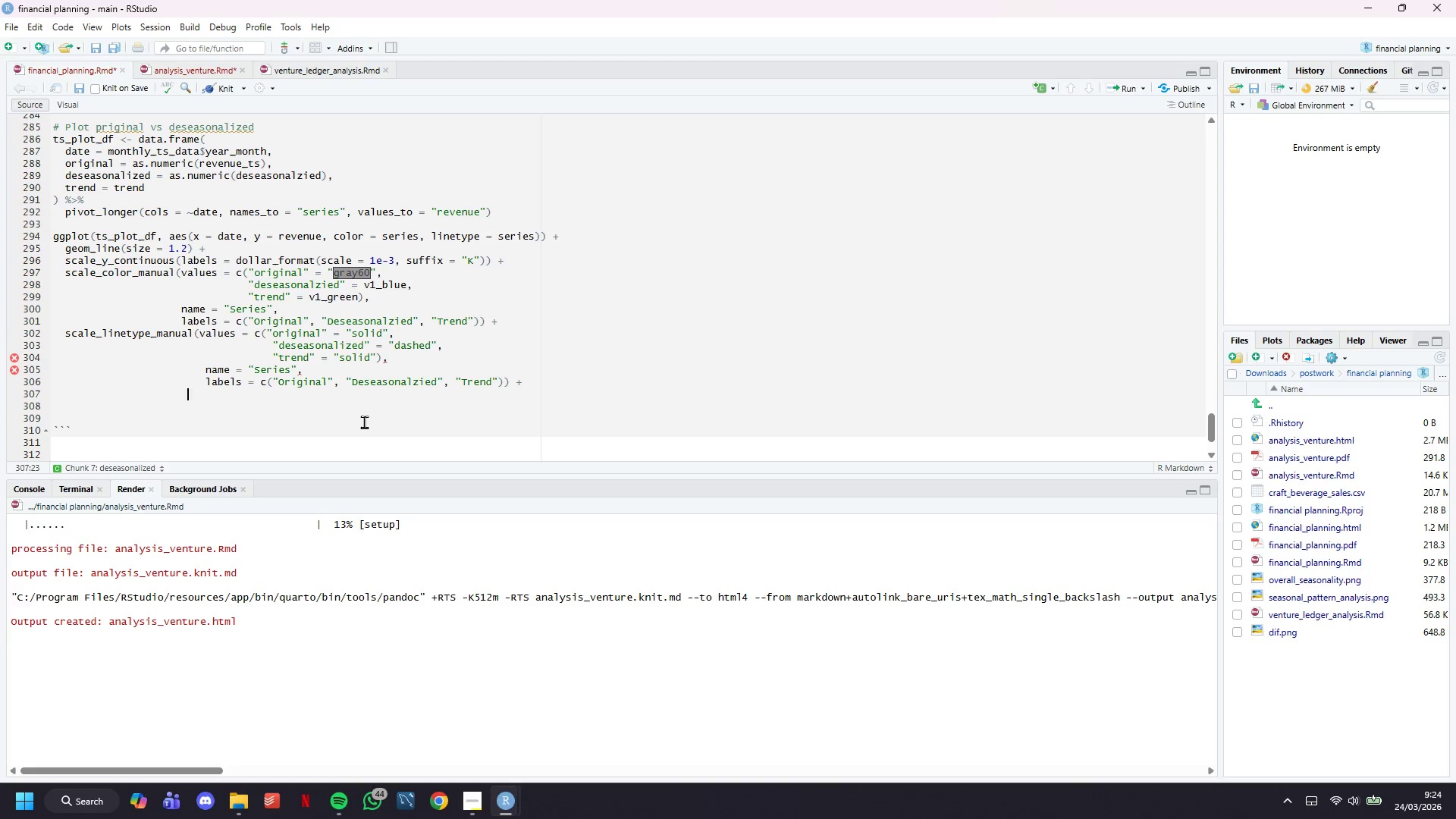 
key(ArrowLeft)
 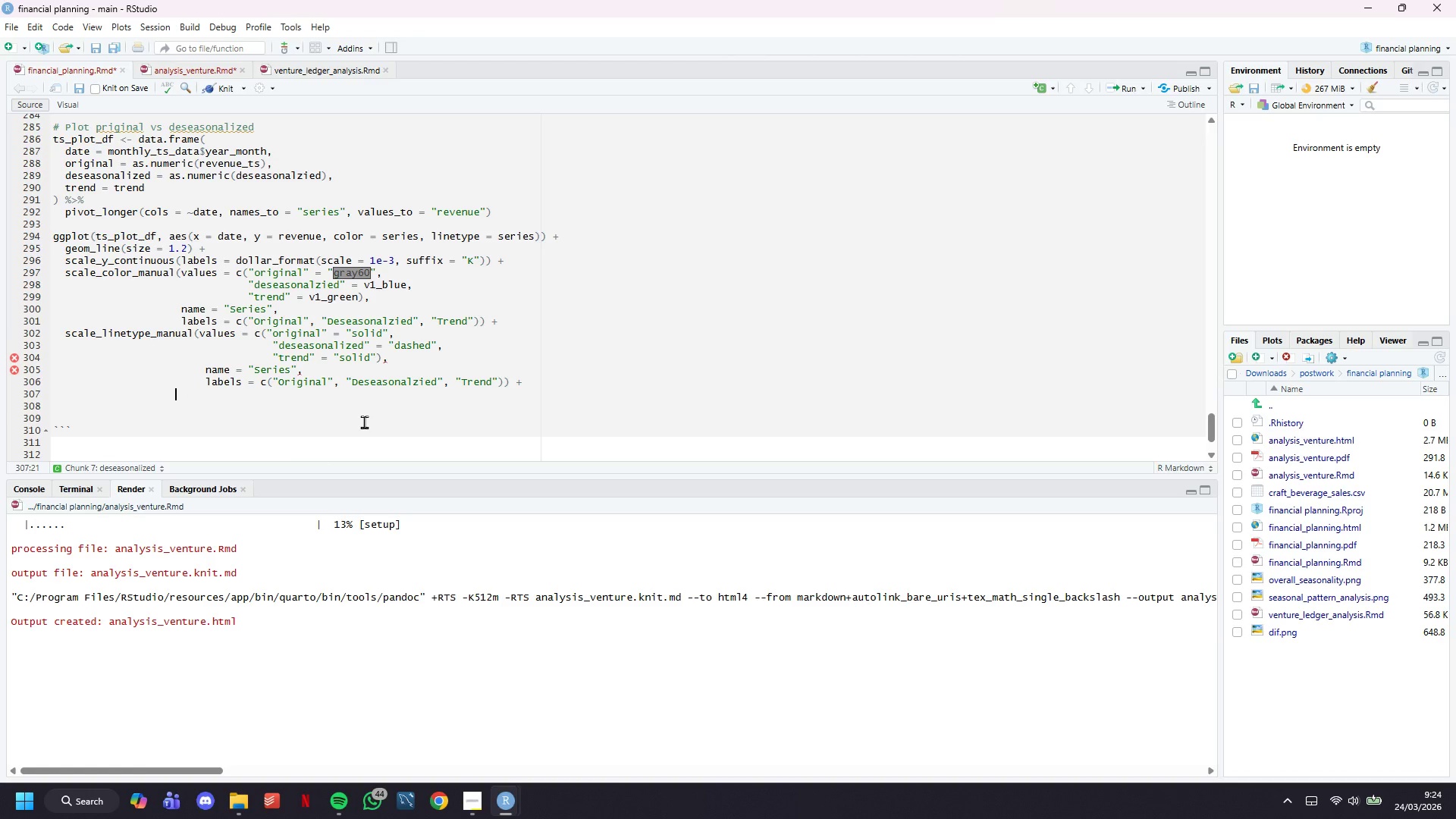 
key(ArrowLeft)
 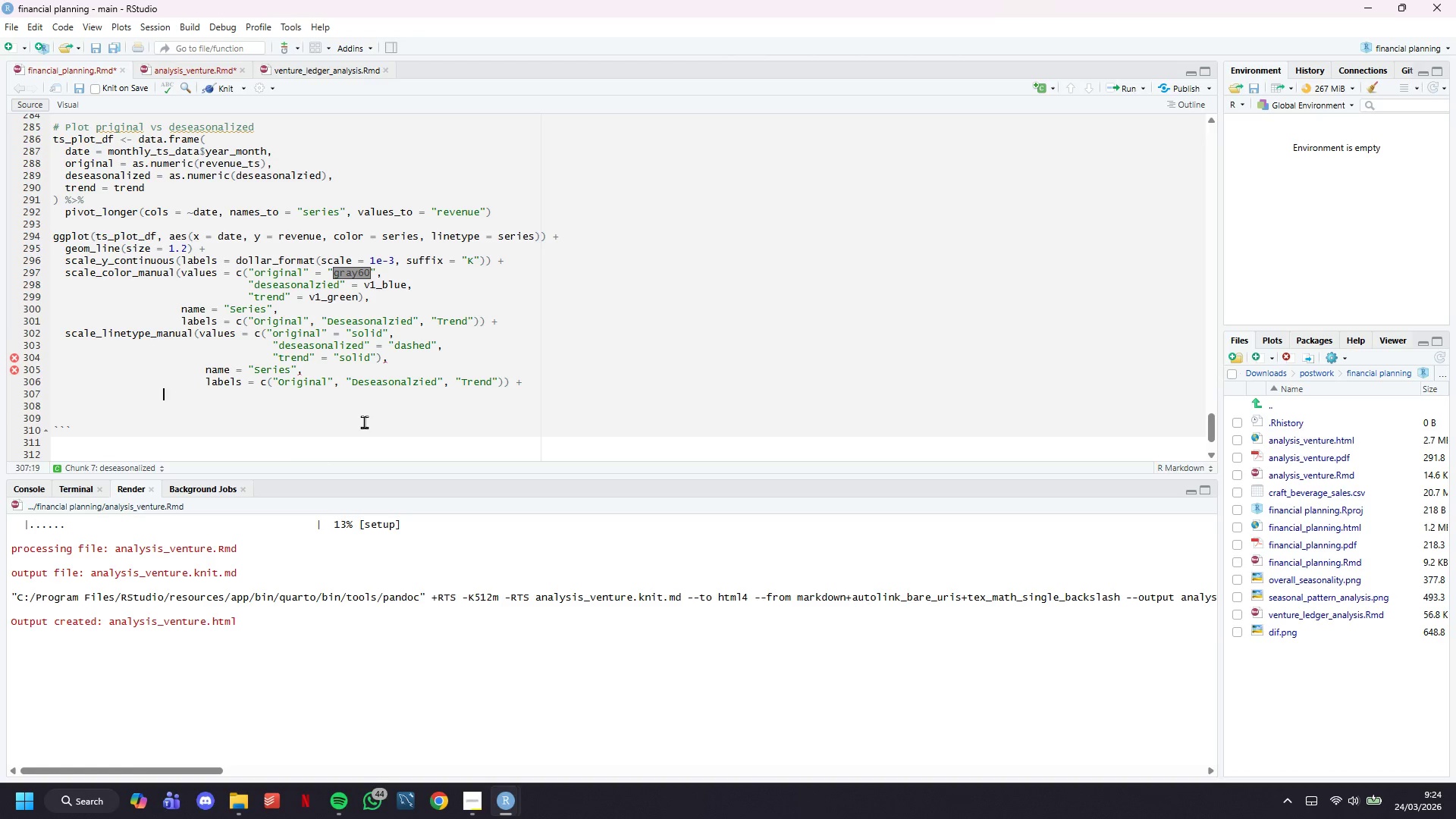 
hold_key(key=ArrowLeft, duration=0.89)
 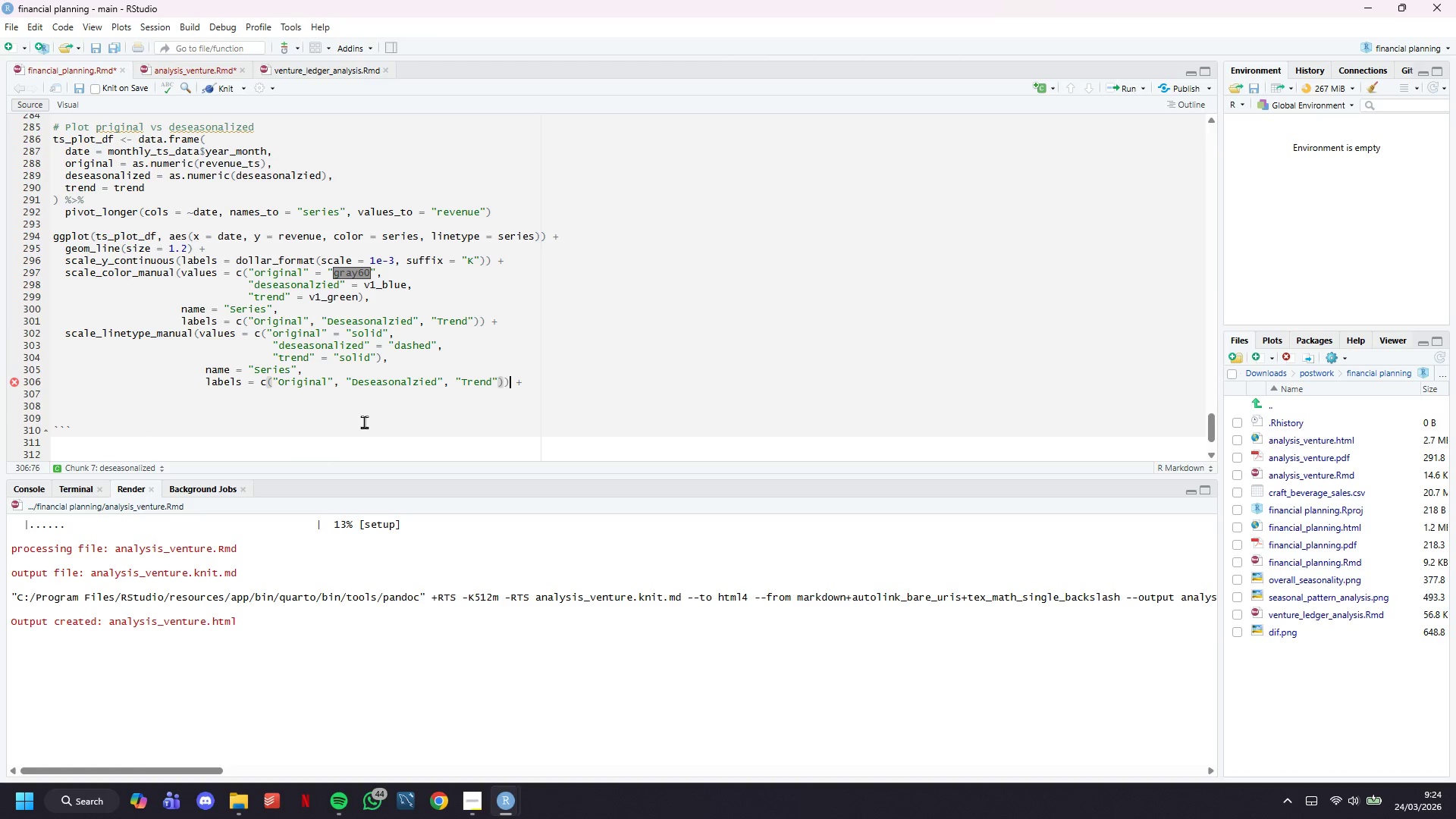 
key(ArrowRight)
 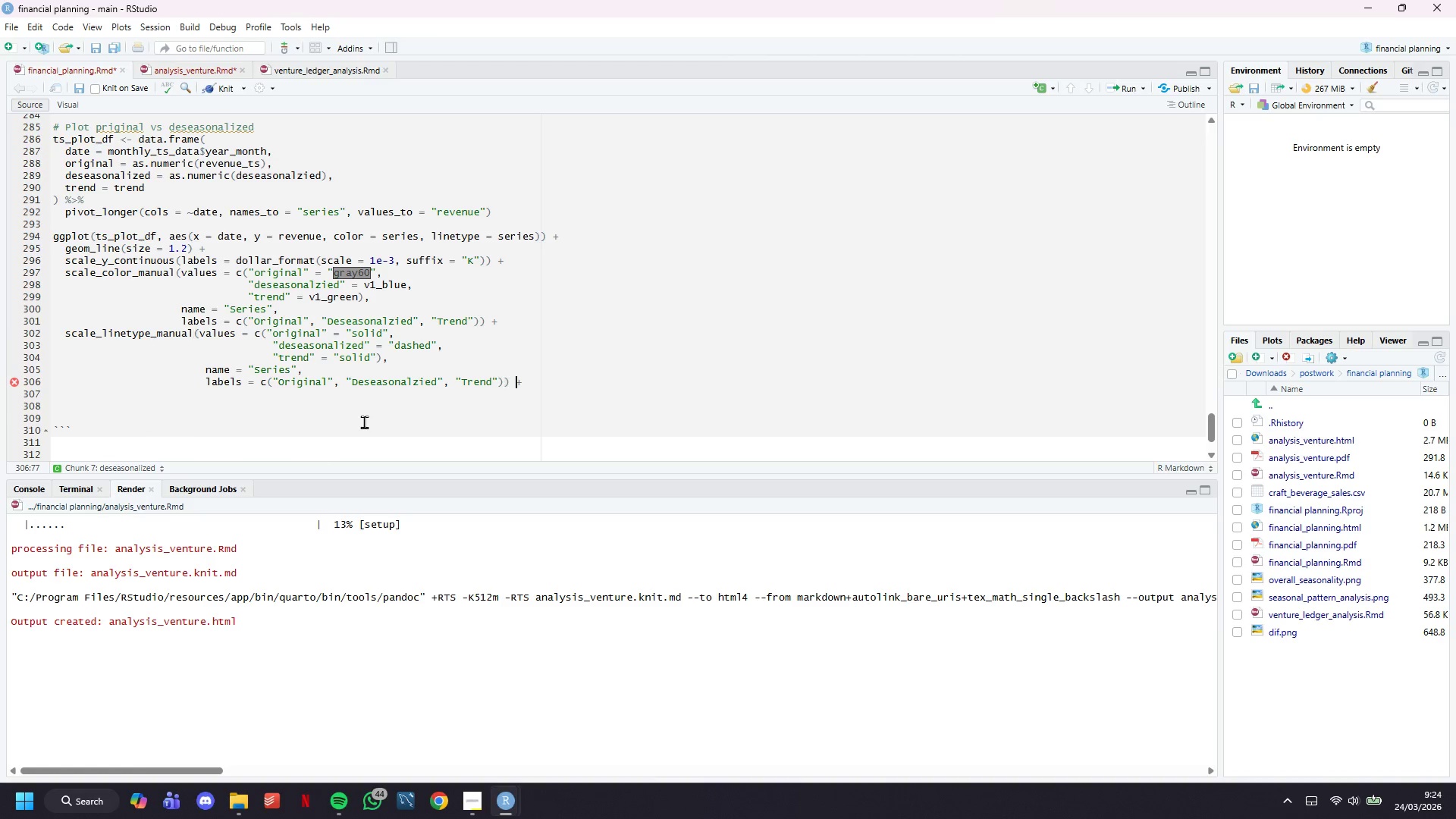 
key(ArrowRight)
 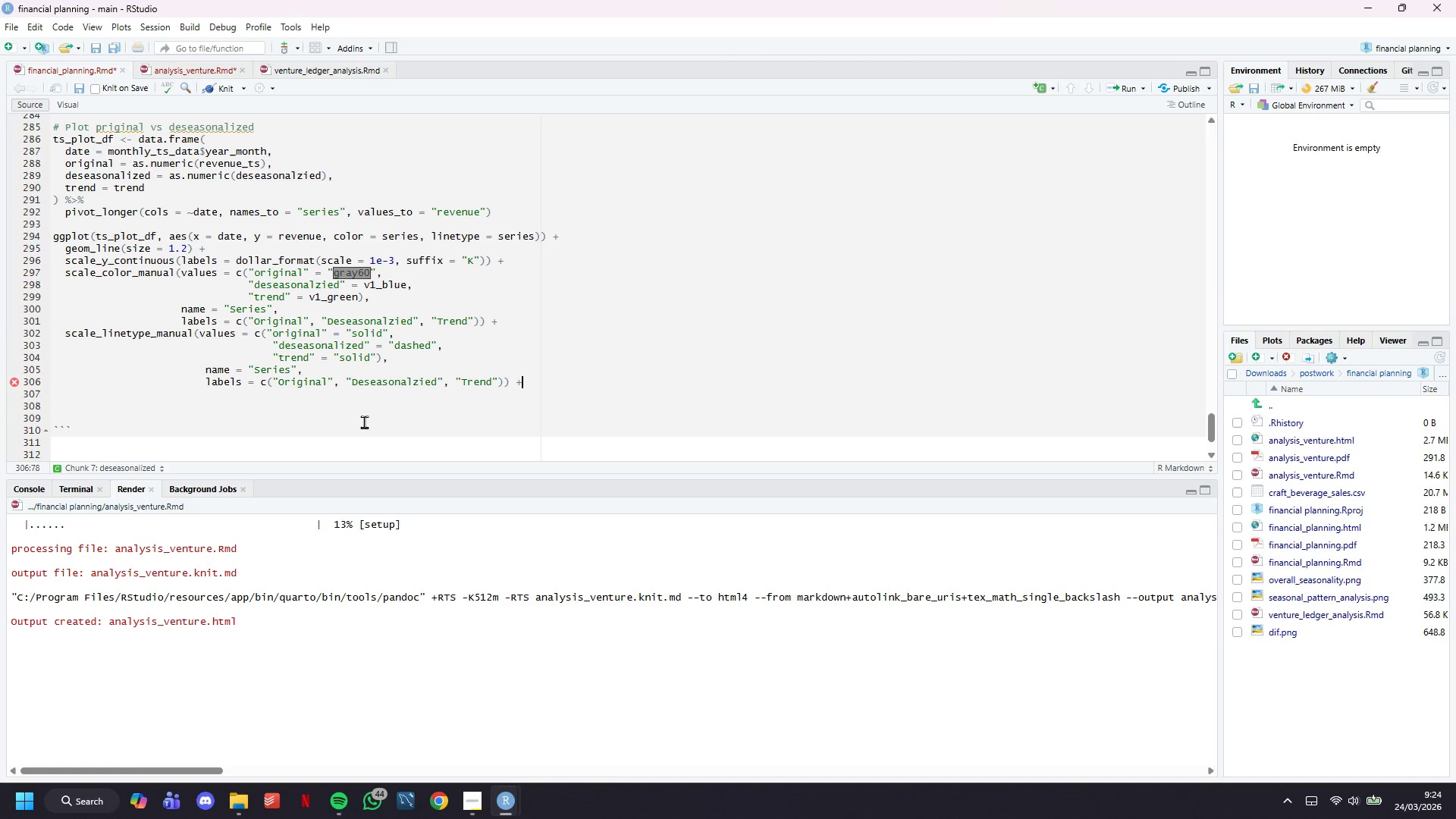 
key(ArrowRight)
 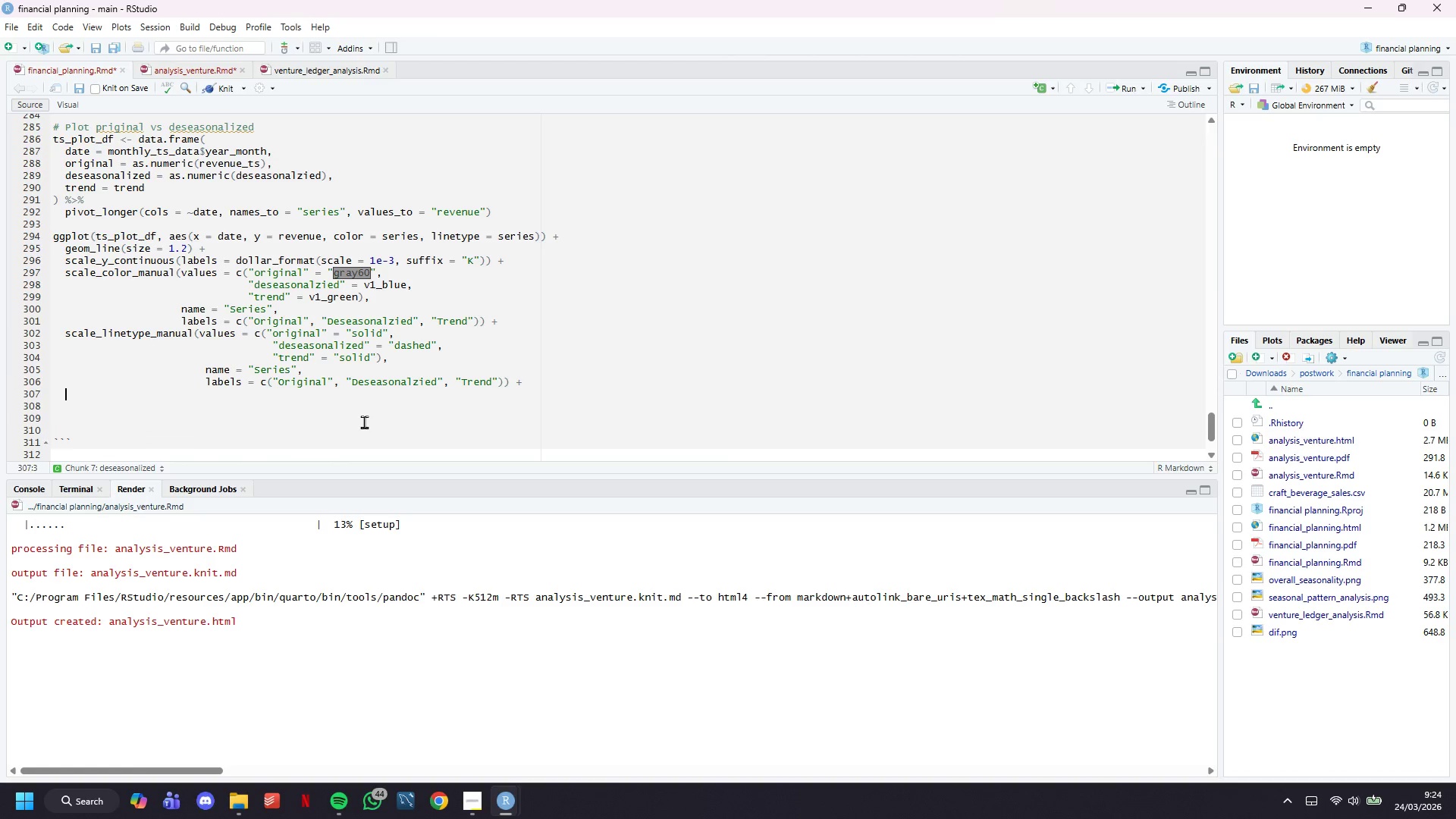 
key(Enter)
 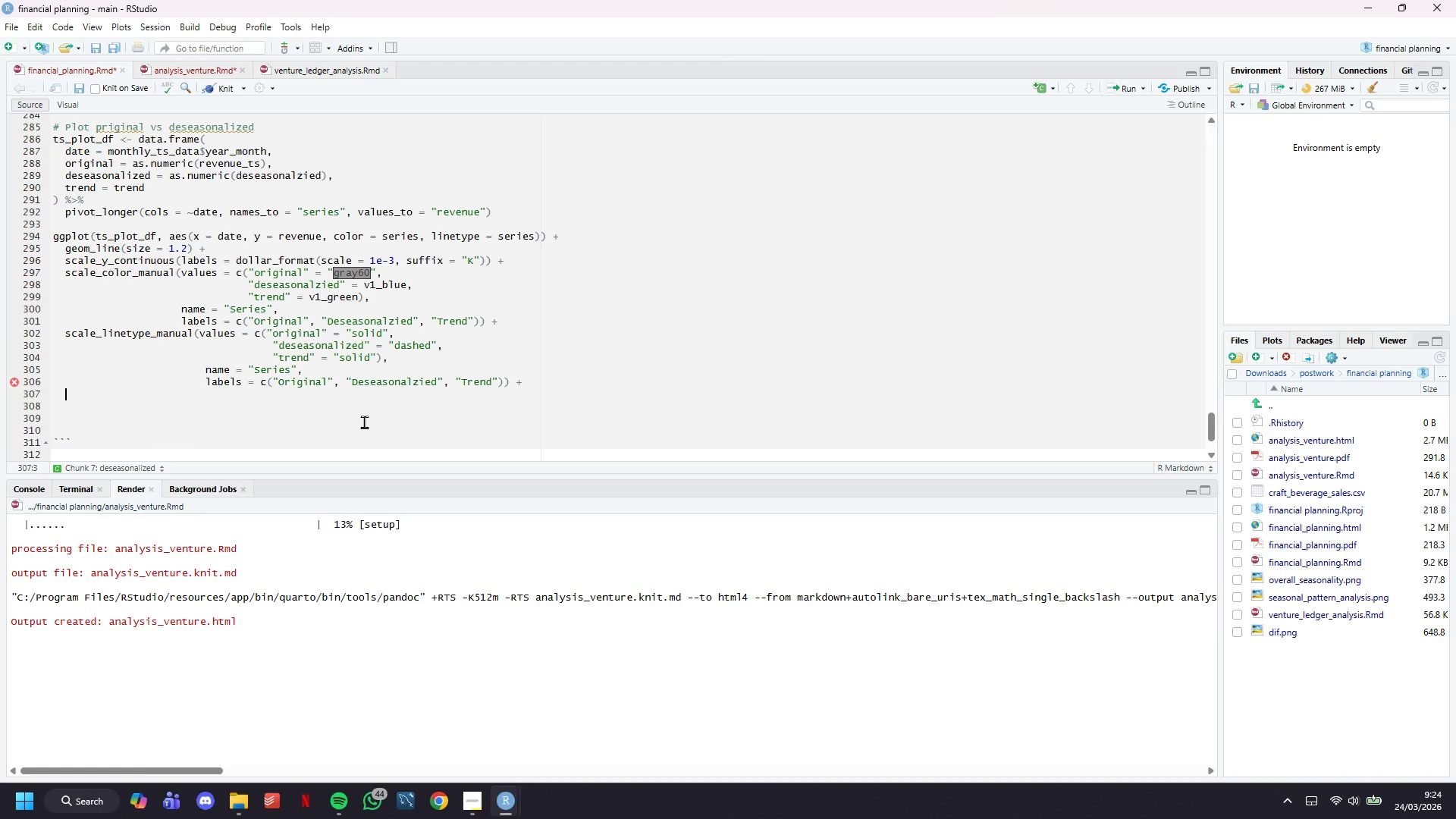 
type(labs()
 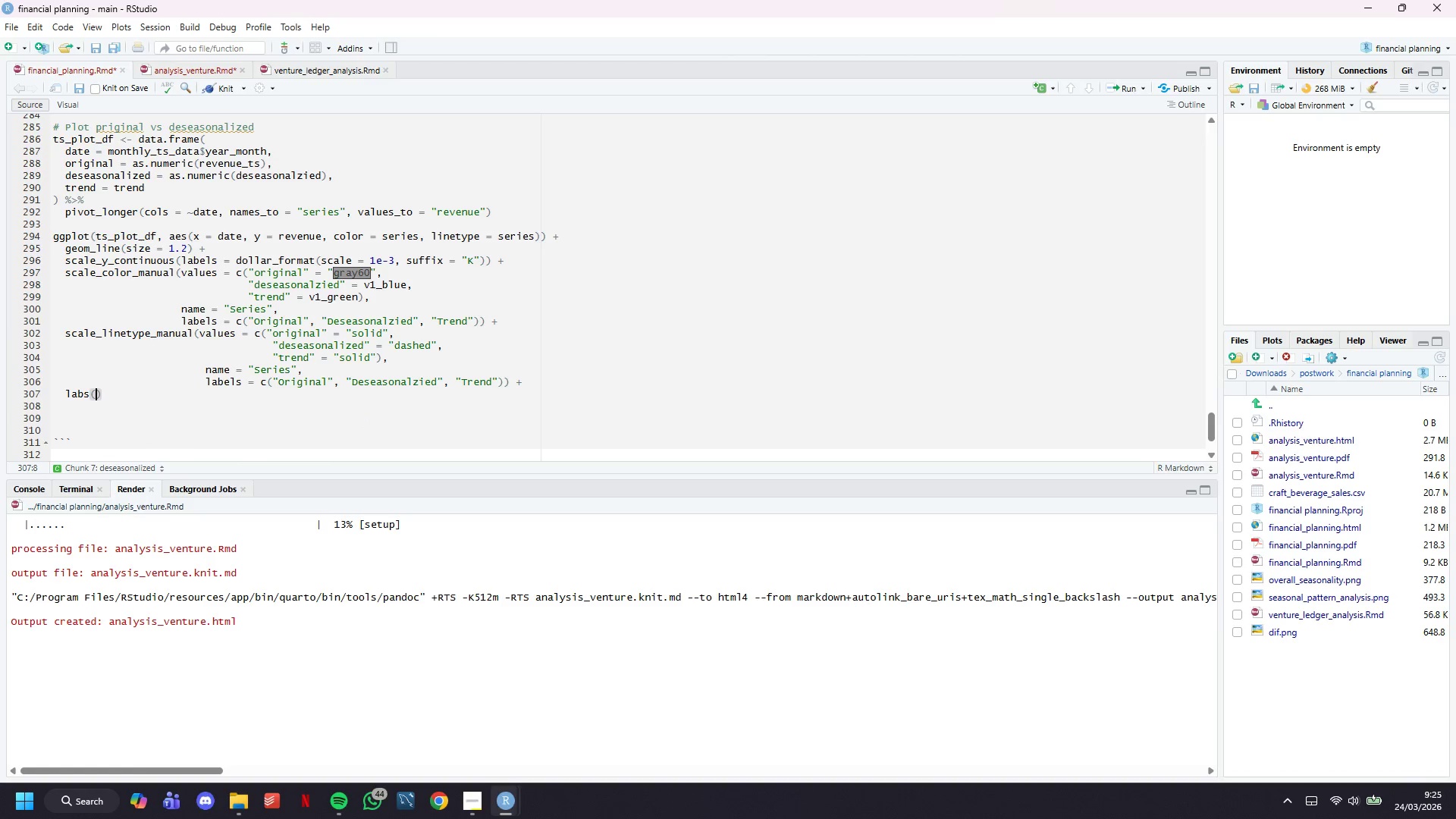 
left_click([484, 792])